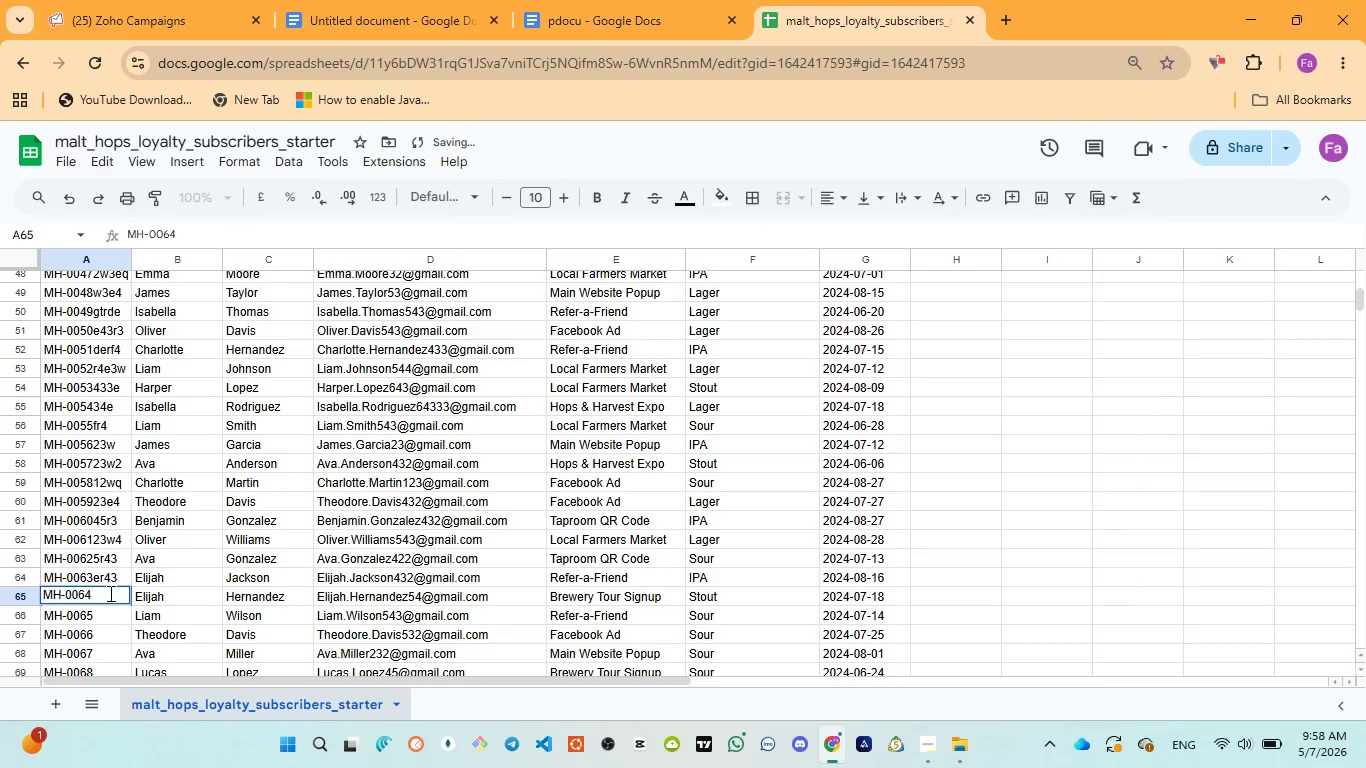 
type(4re3)
 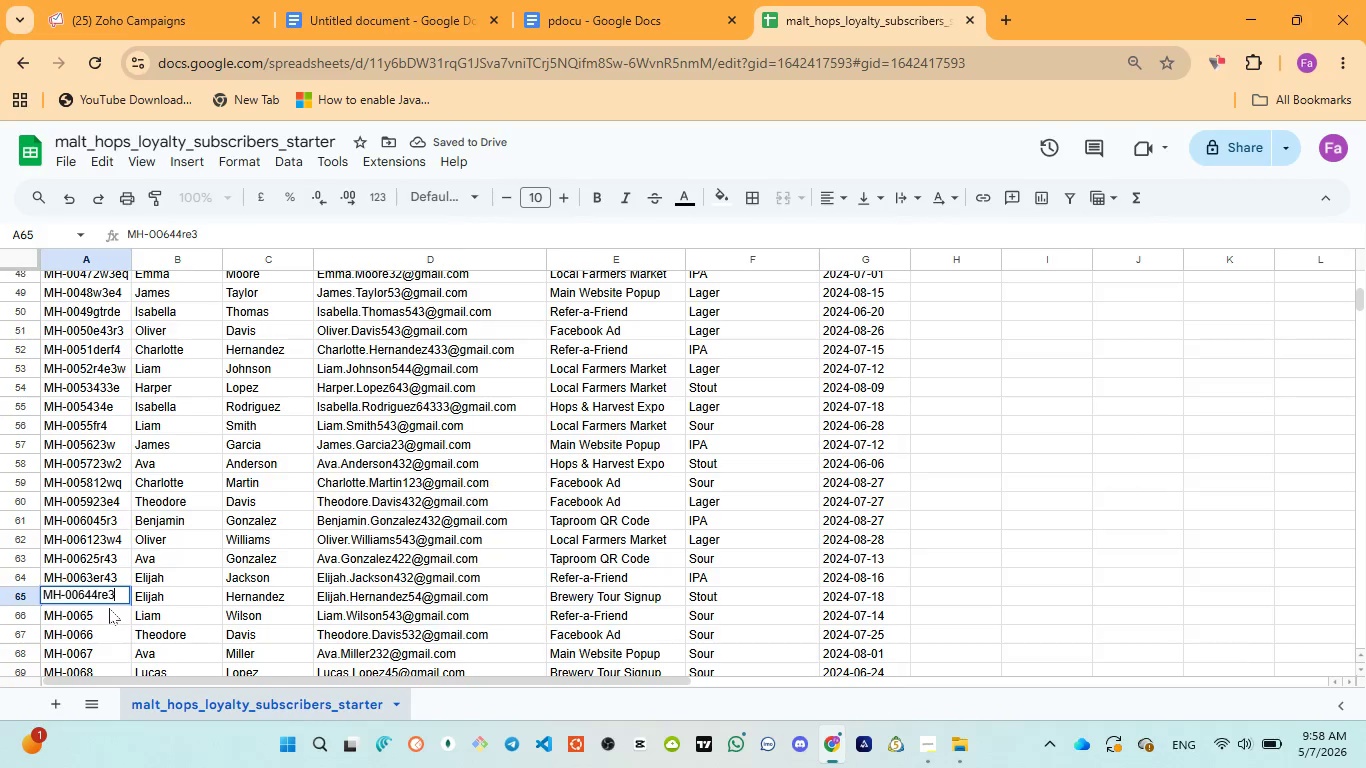 
double_click([109, 609])
 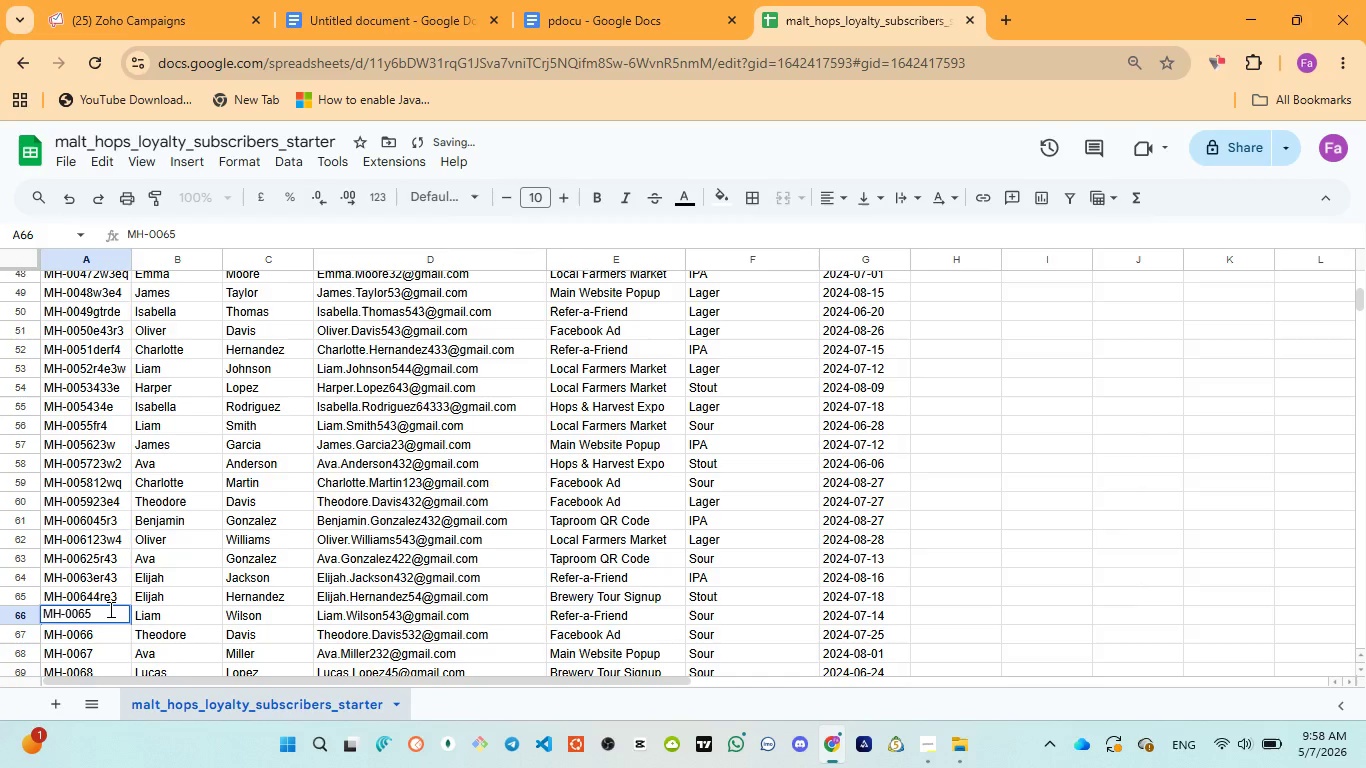 
type(4r53)
 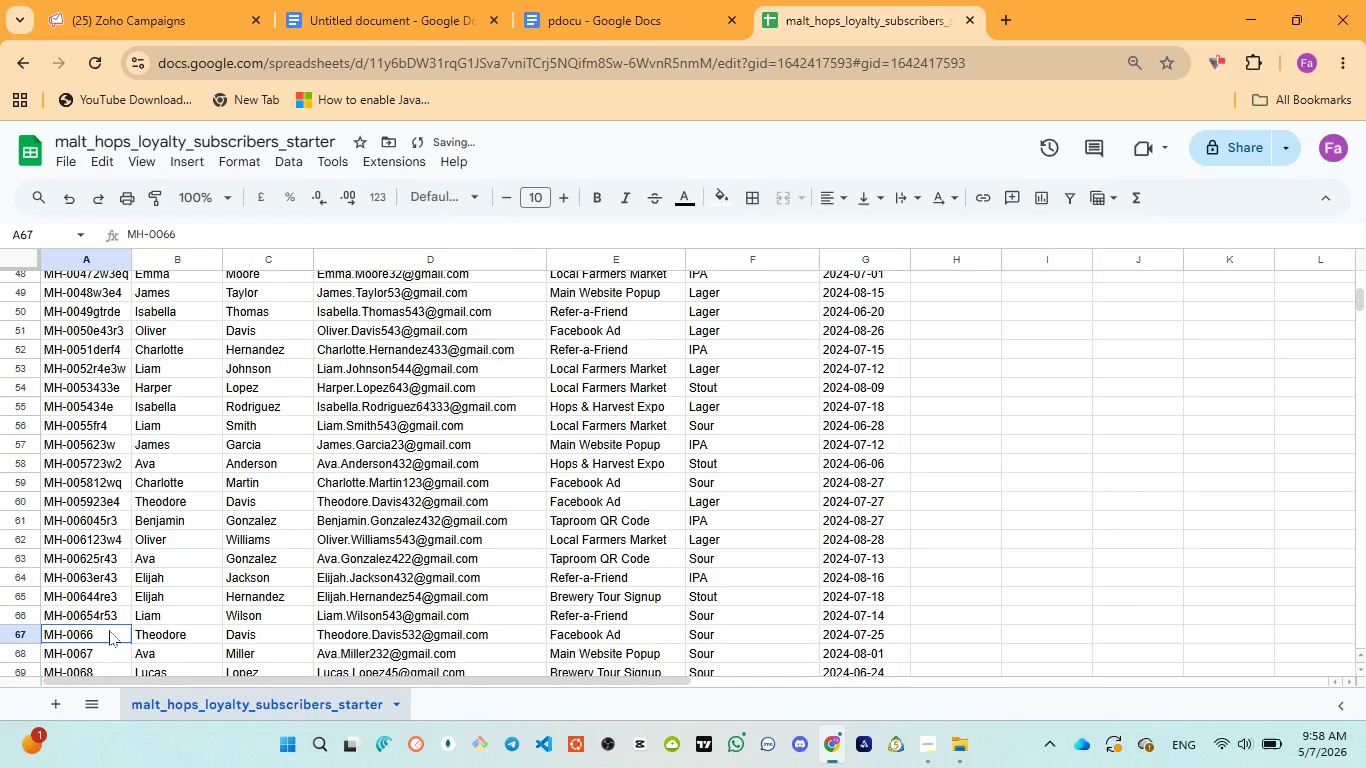 
double_click([109, 630])
 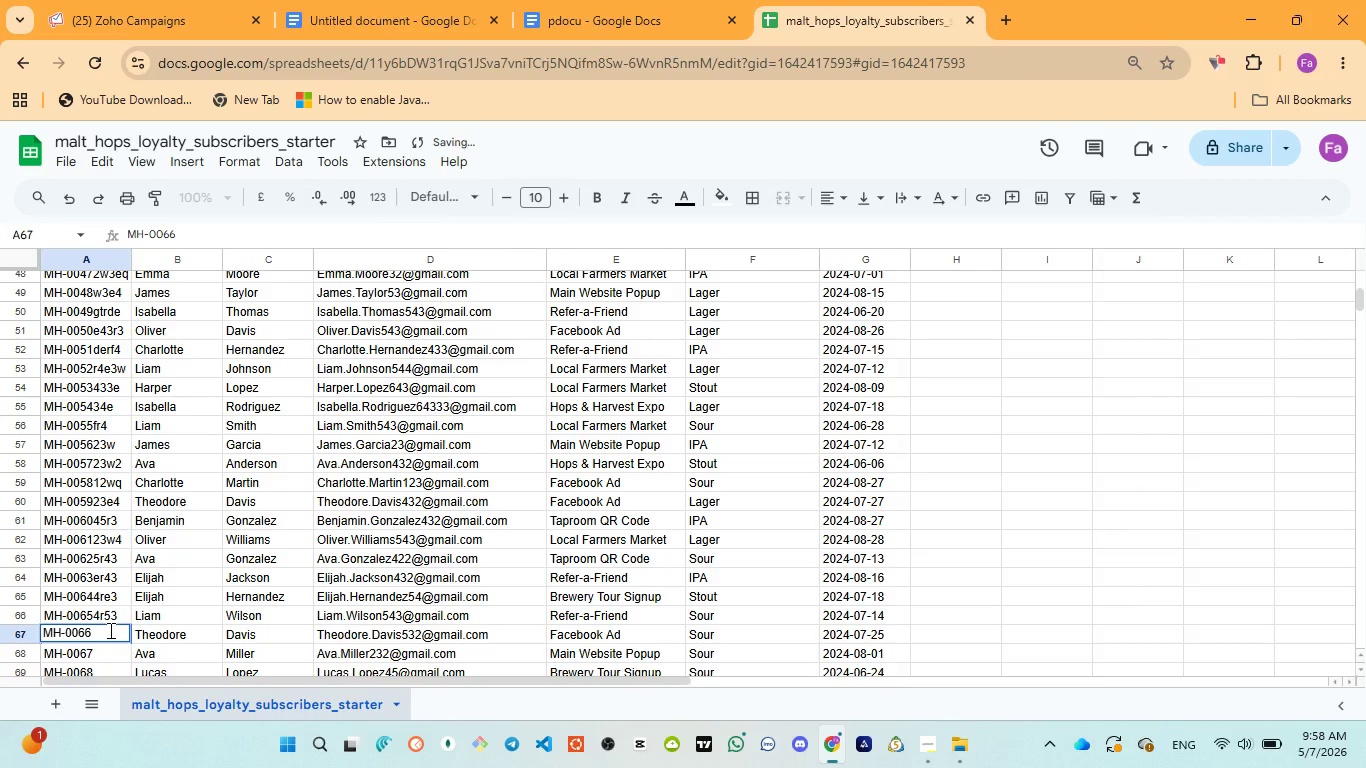 
type(we32)
 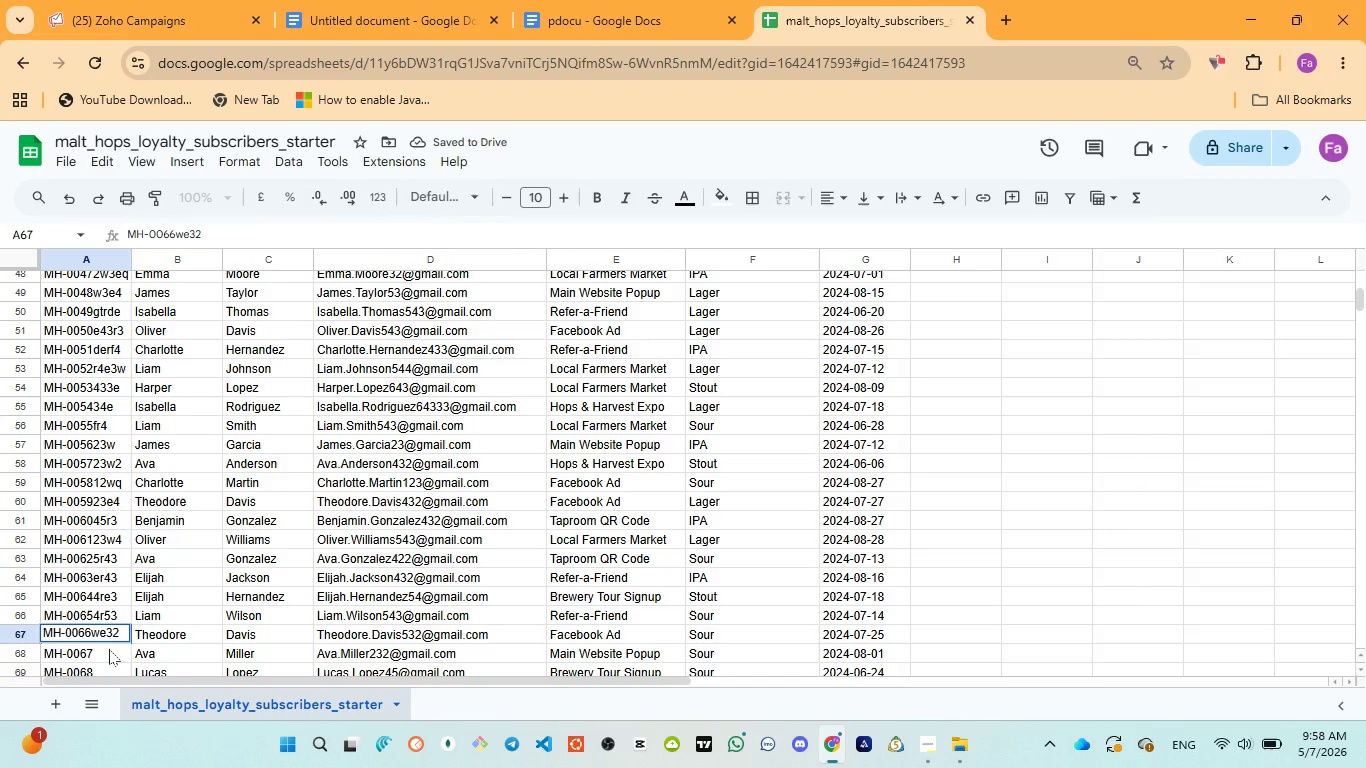 
left_click([110, 650])
 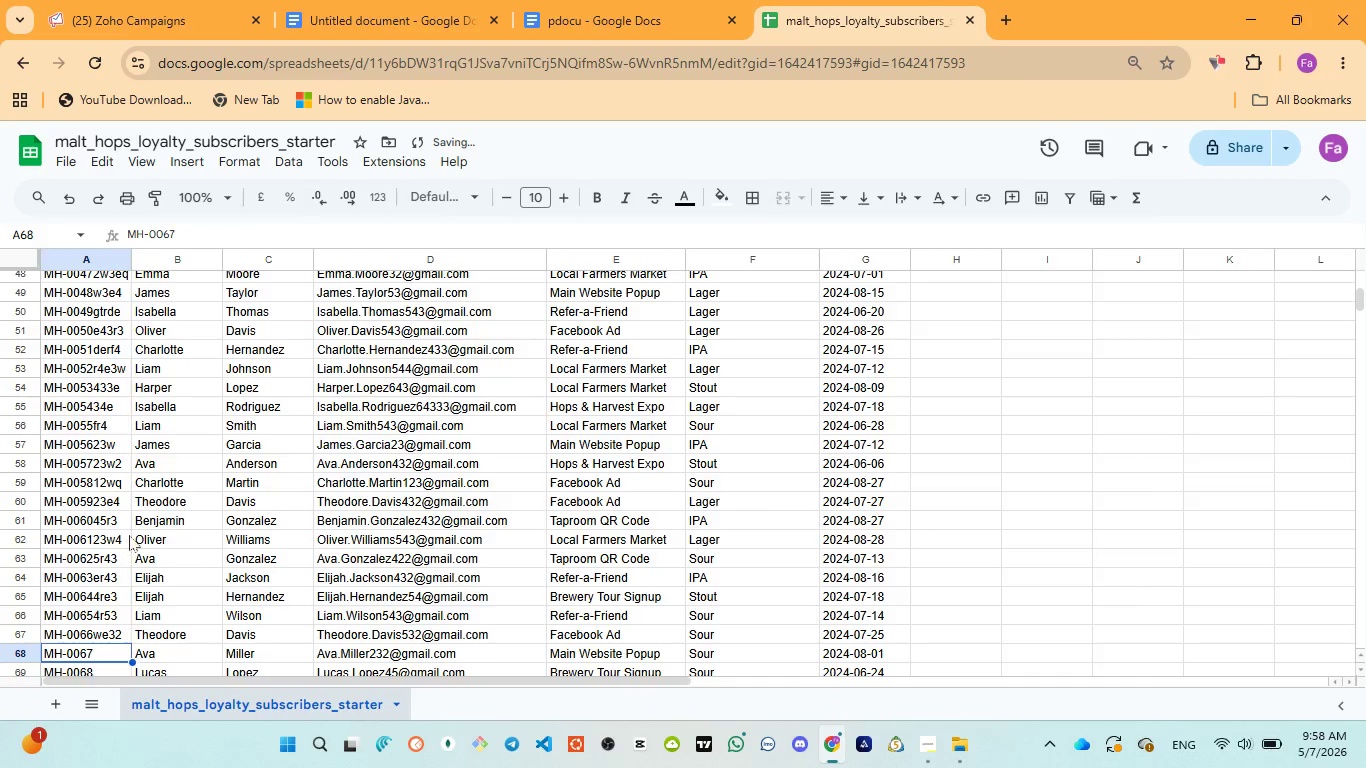 
scroll: coordinate [129, 535], scroll_direction: down, amount: 3.0
 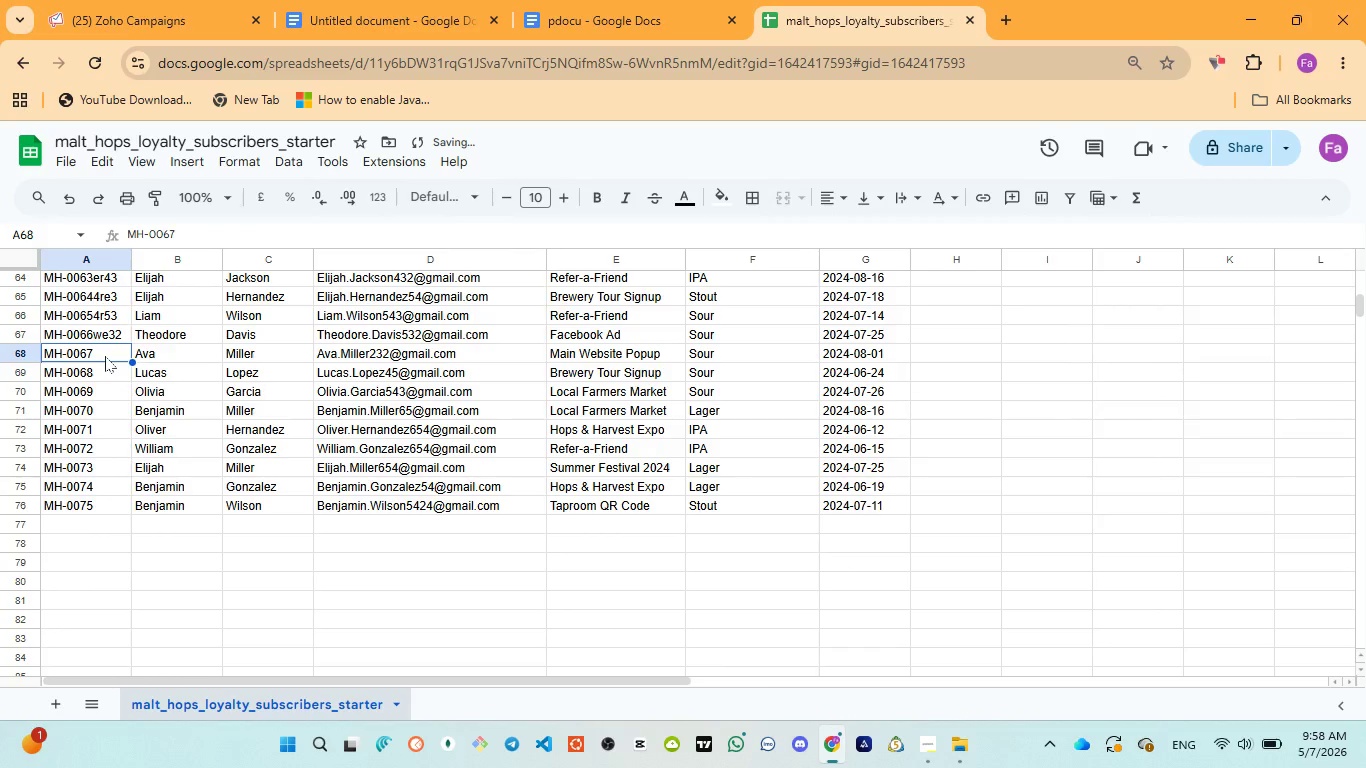 
double_click([105, 356])
 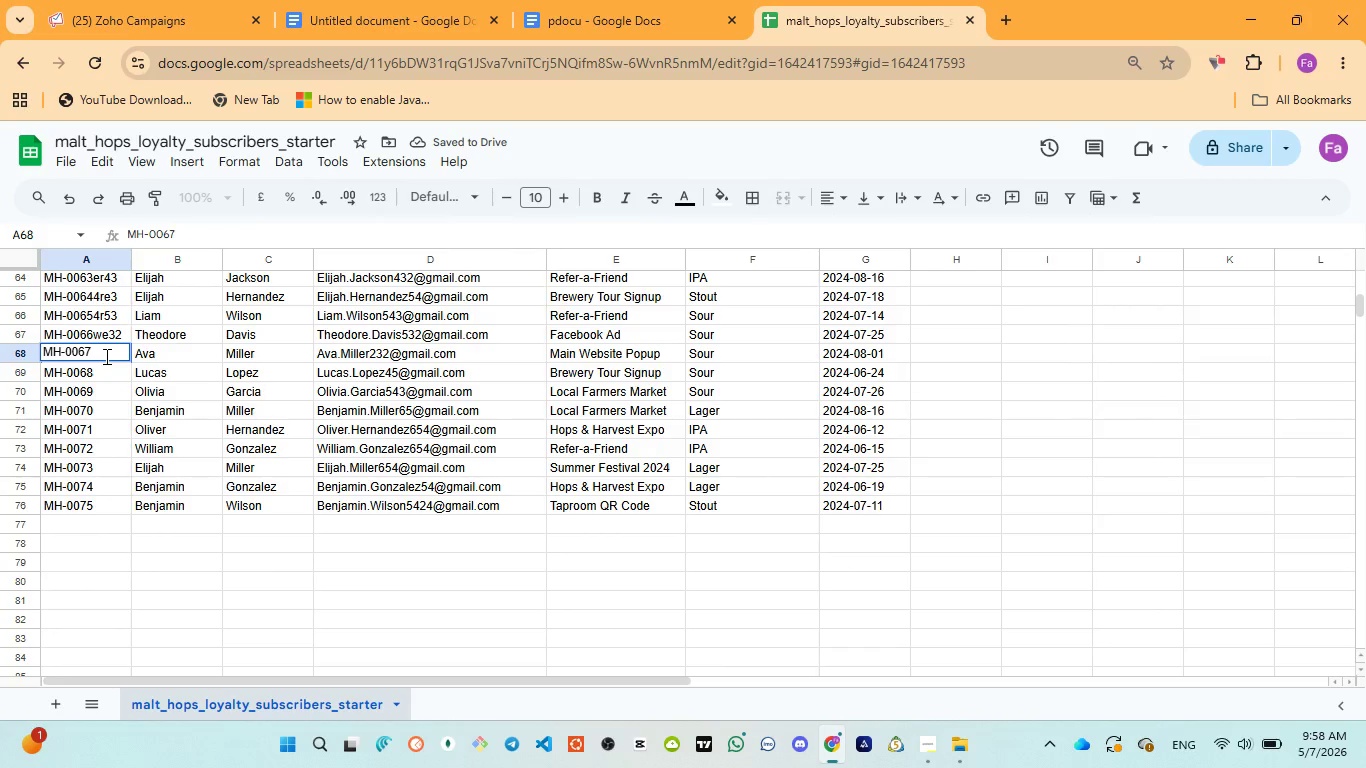 
type(3e4r)
 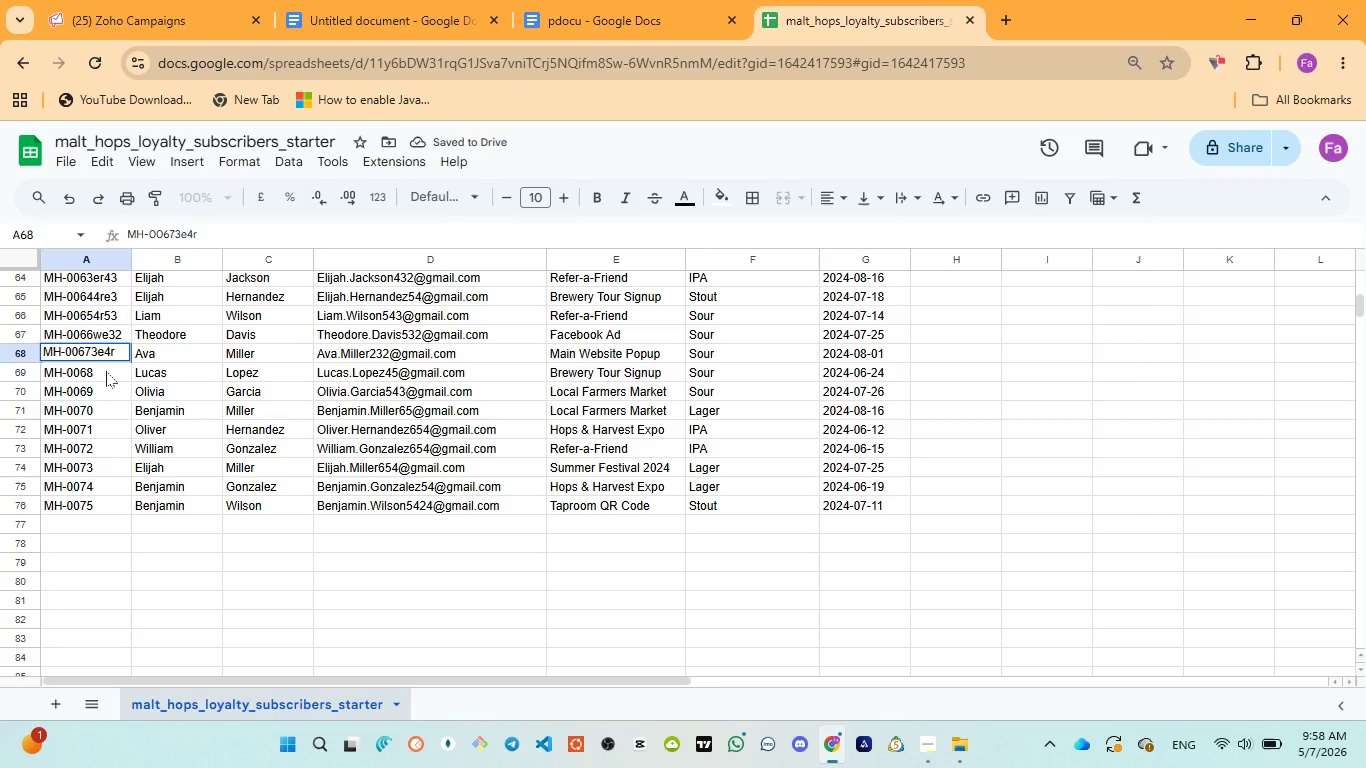 
double_click([106, 371])
 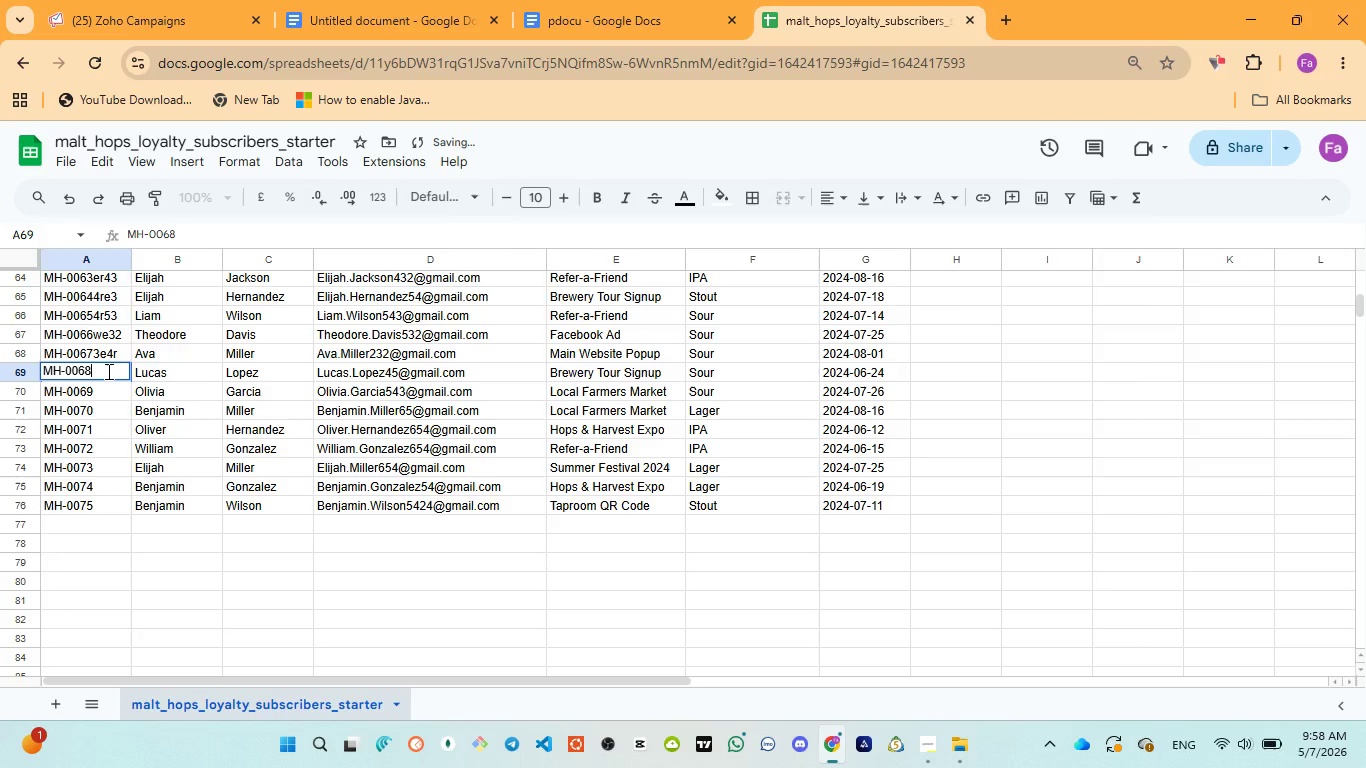 
type(43e)
 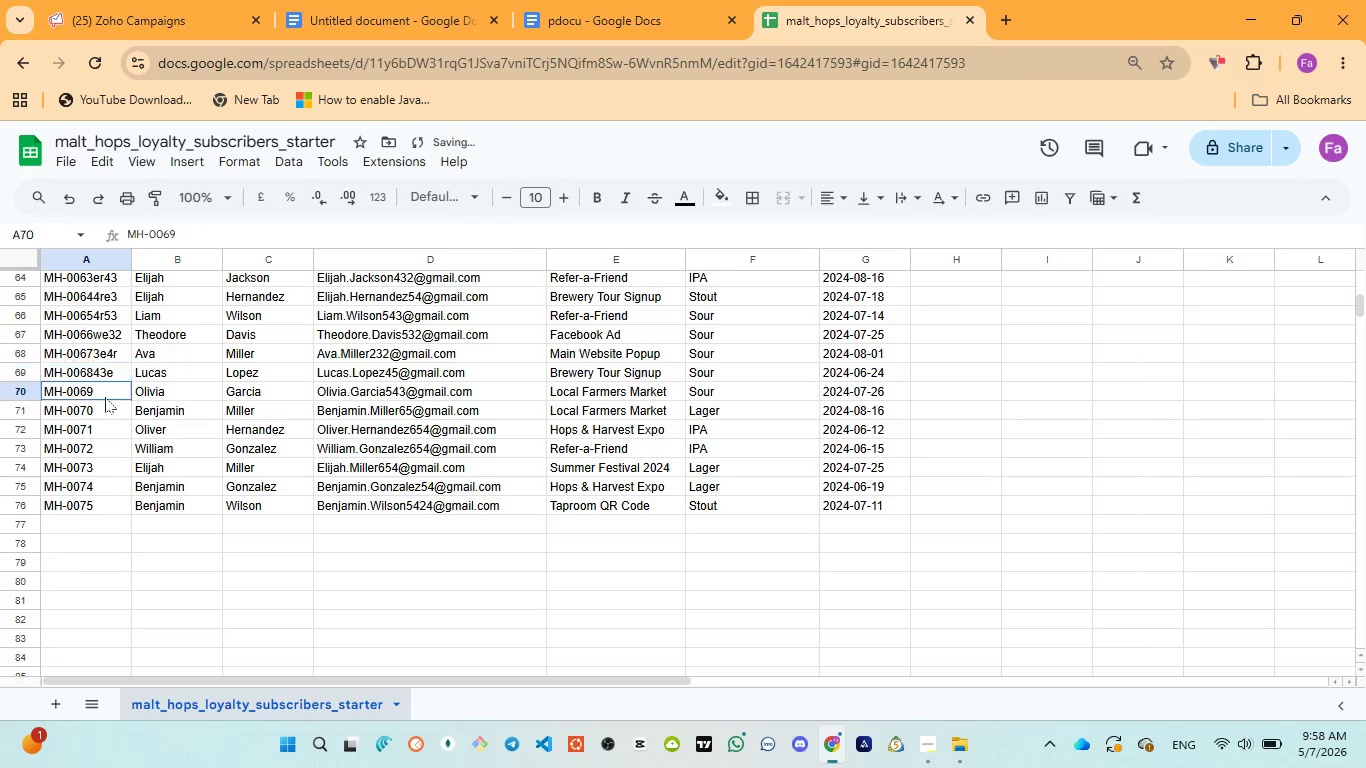 
double_click([104, 396])
 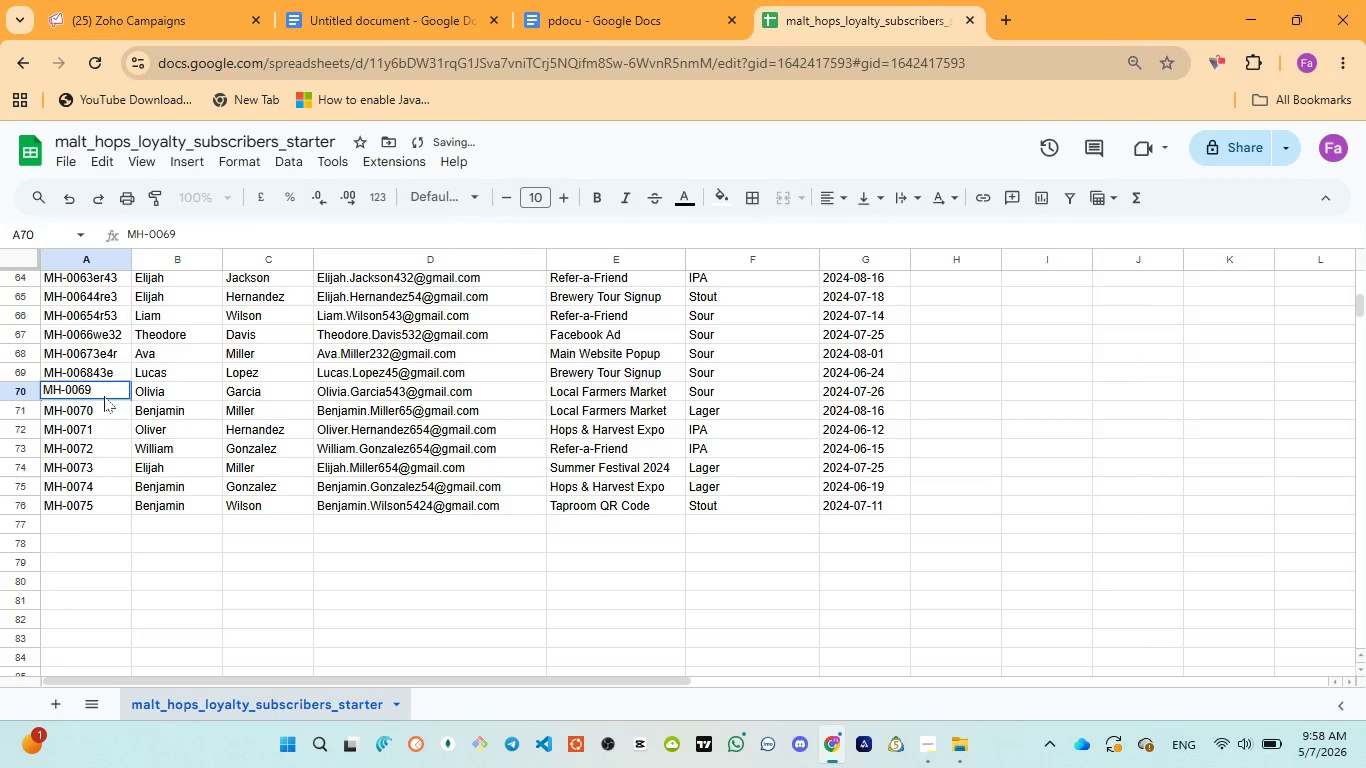 
type(4r3)
 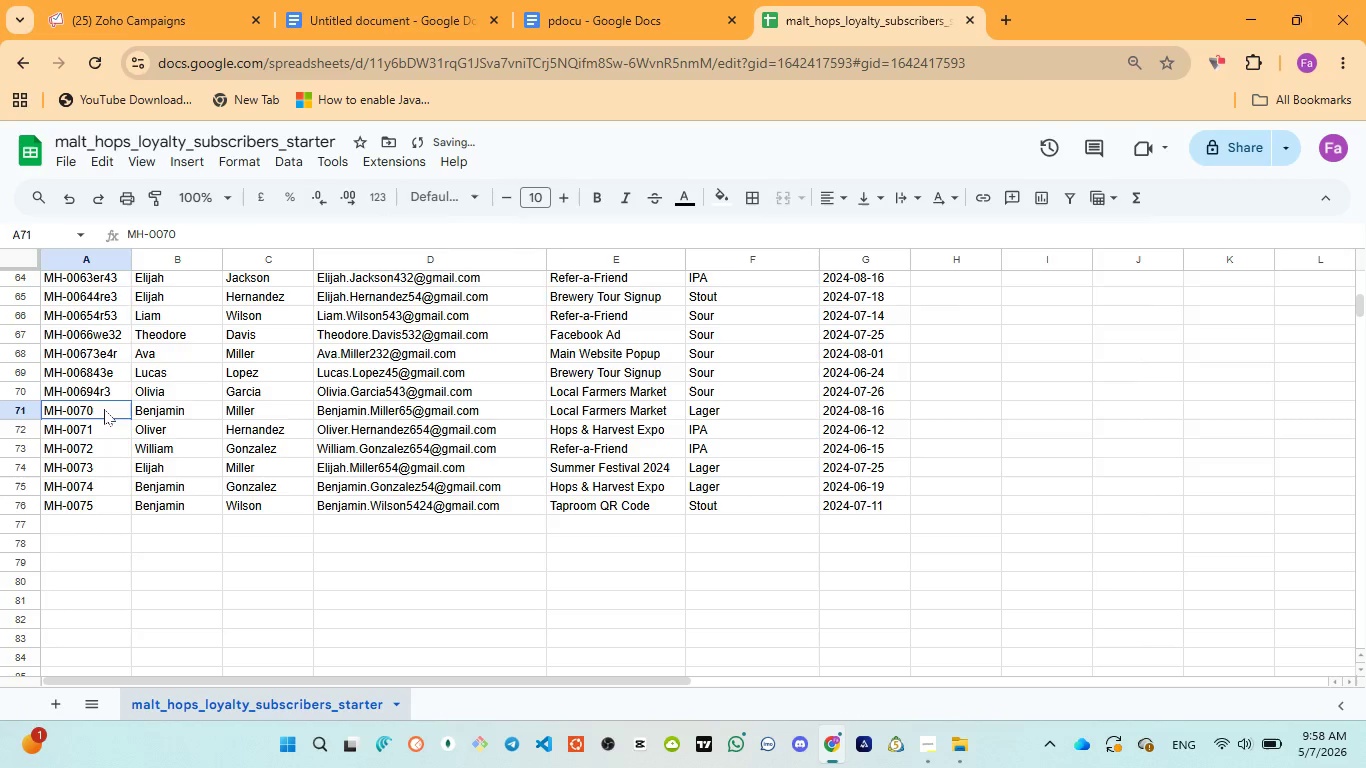 
double_click([104, 409])
 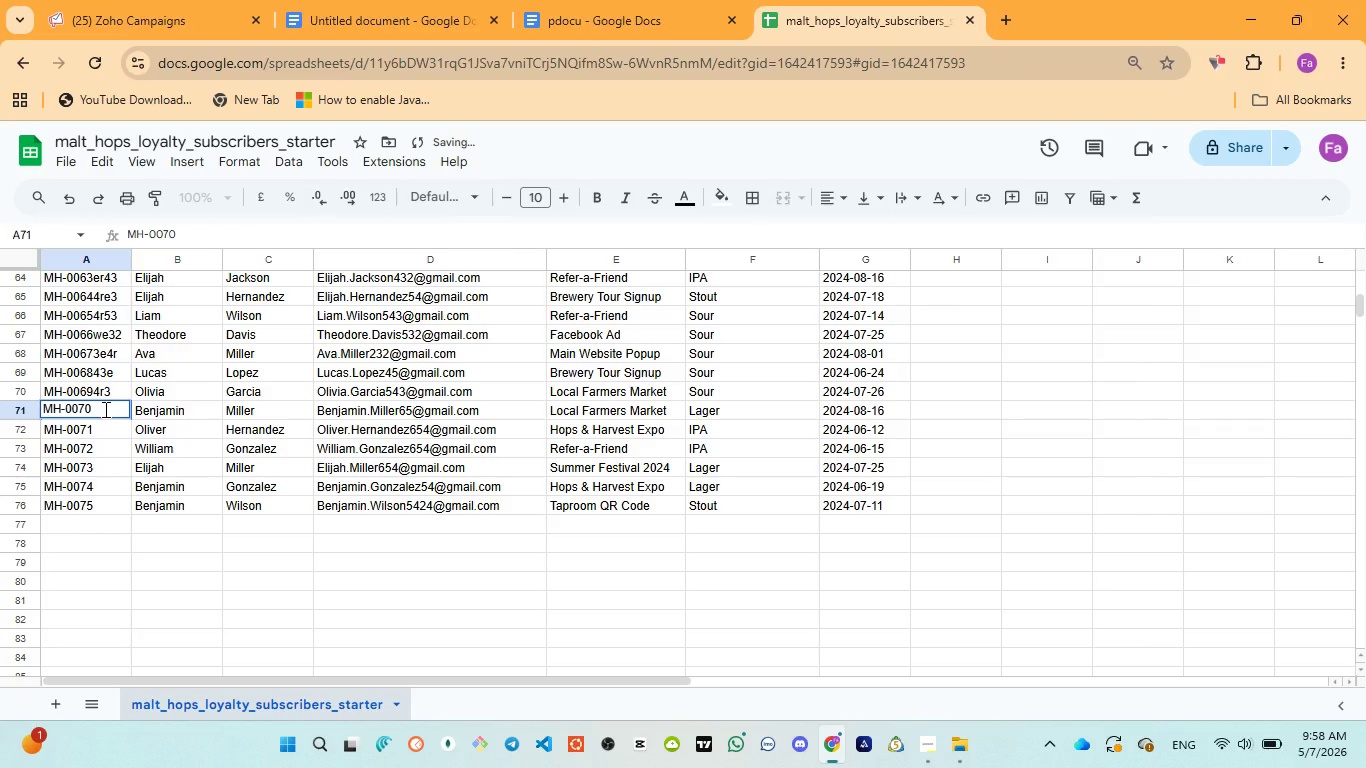 
type(4e3r)
 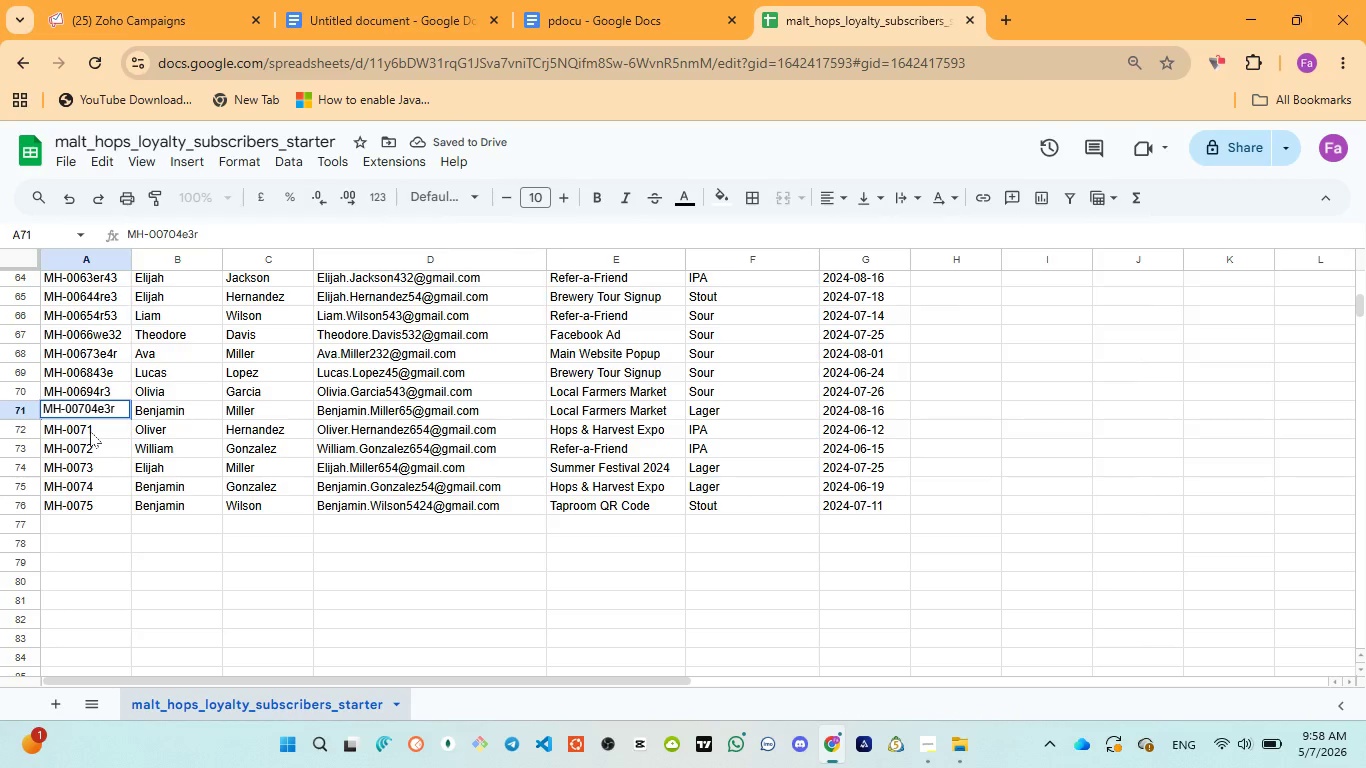 
double_click([90, 431])
 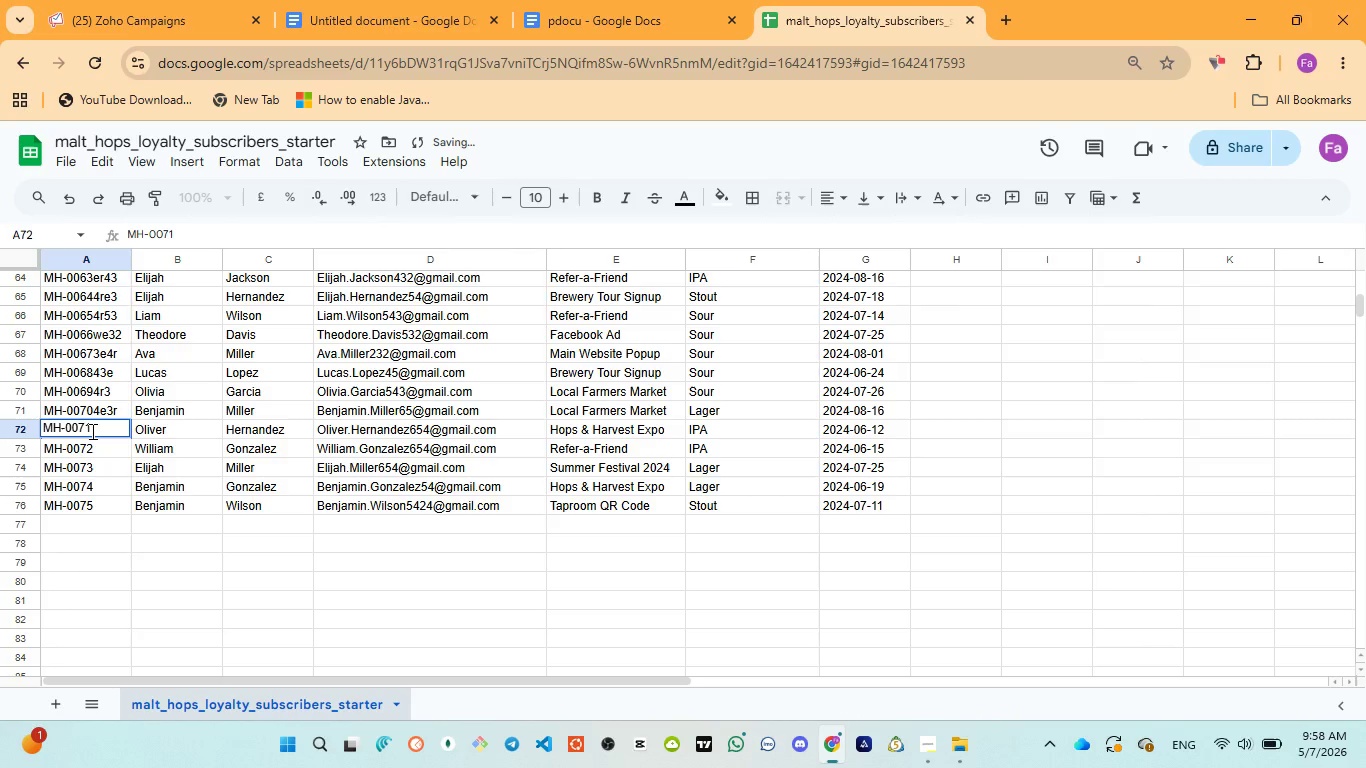 
type(655)
 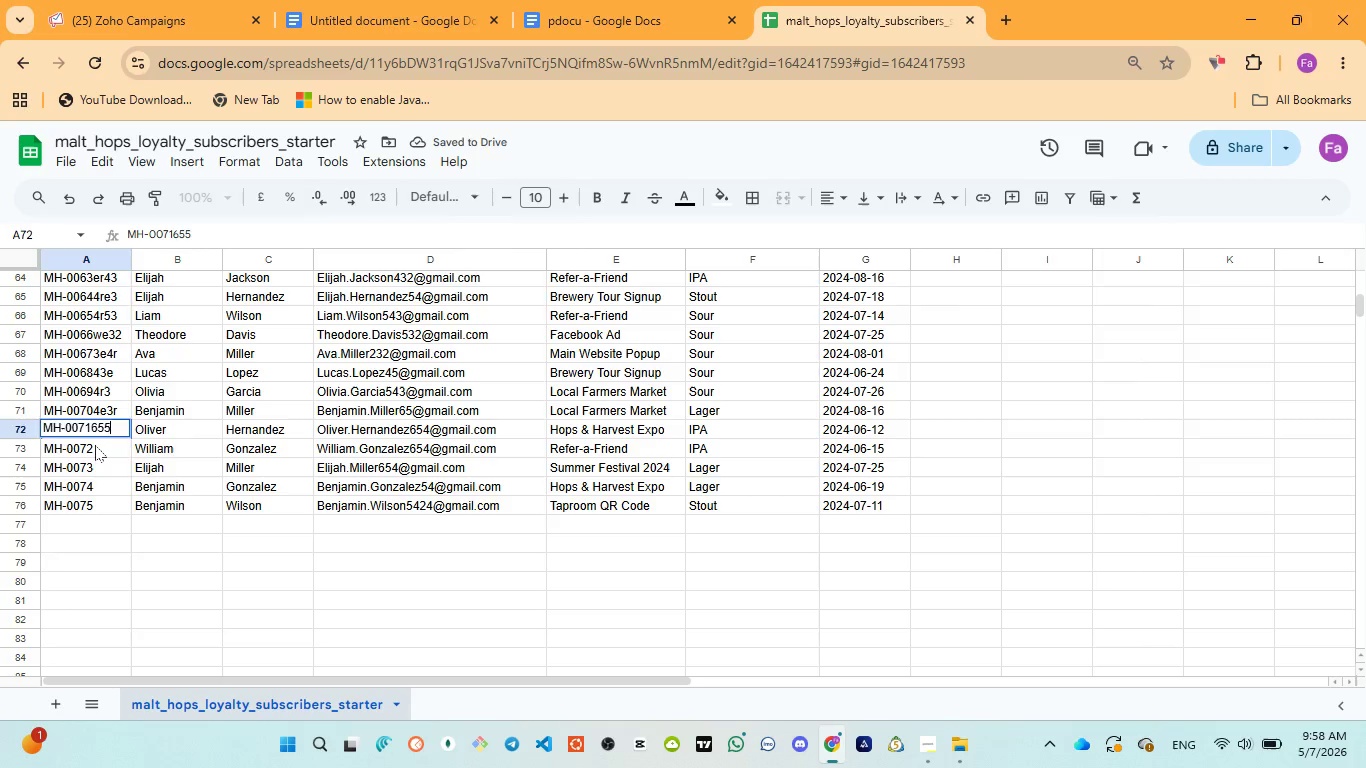 
double_click([95, 445])
 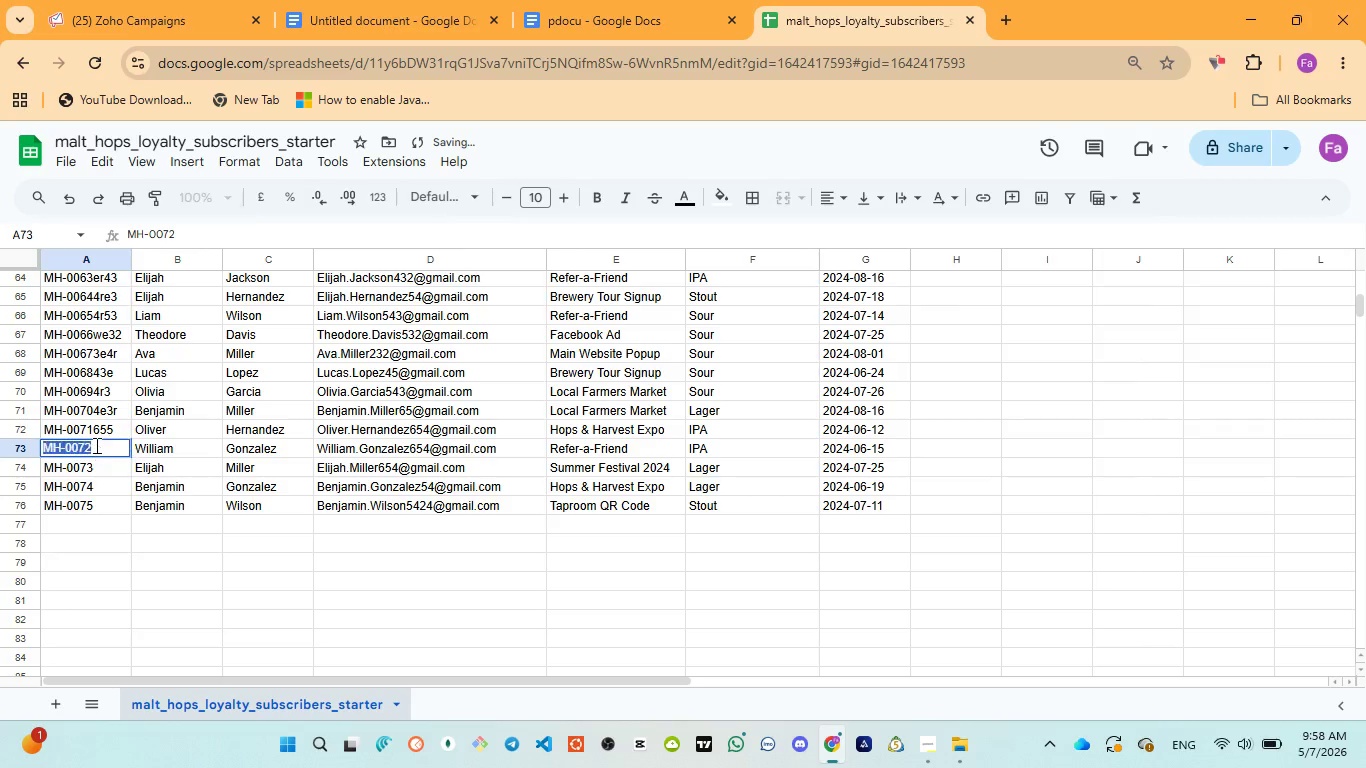 
triple_click([95, 445])
 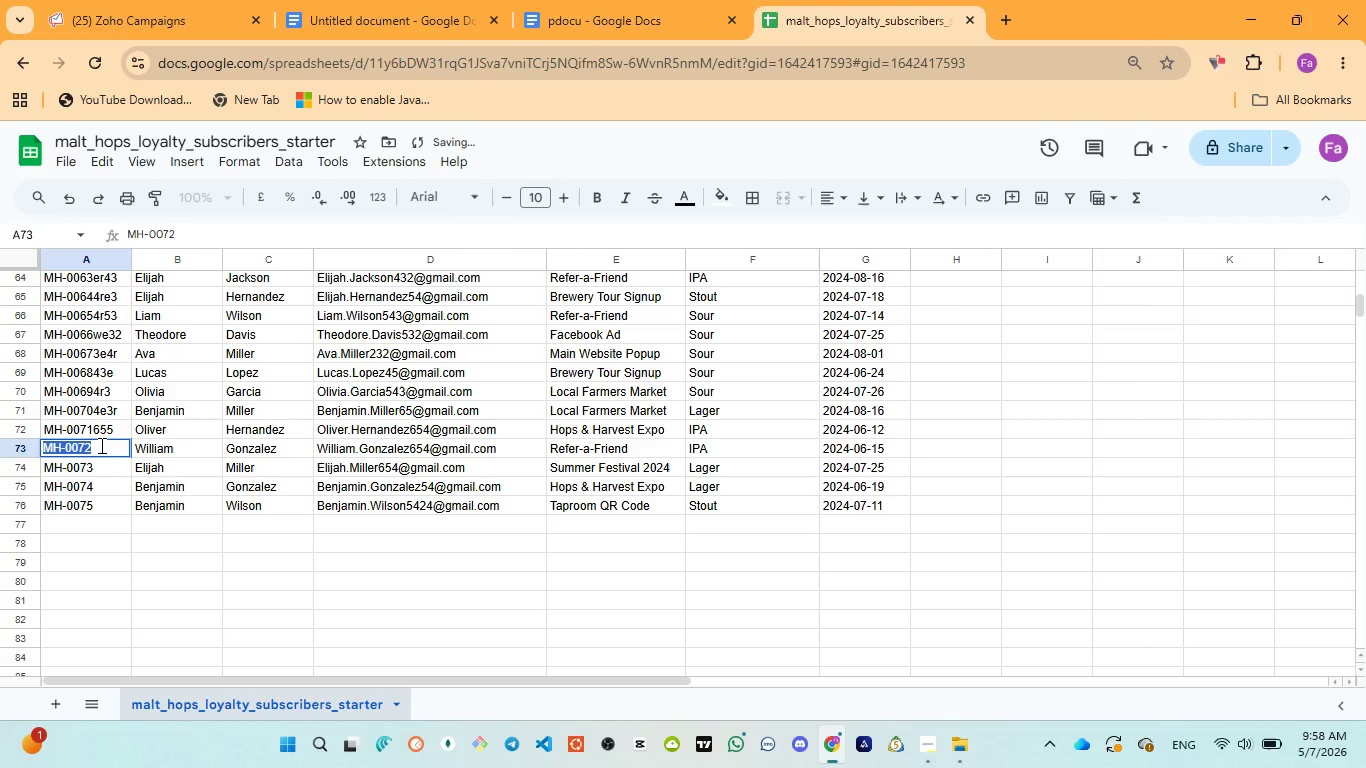 
left_click([100, 445])
 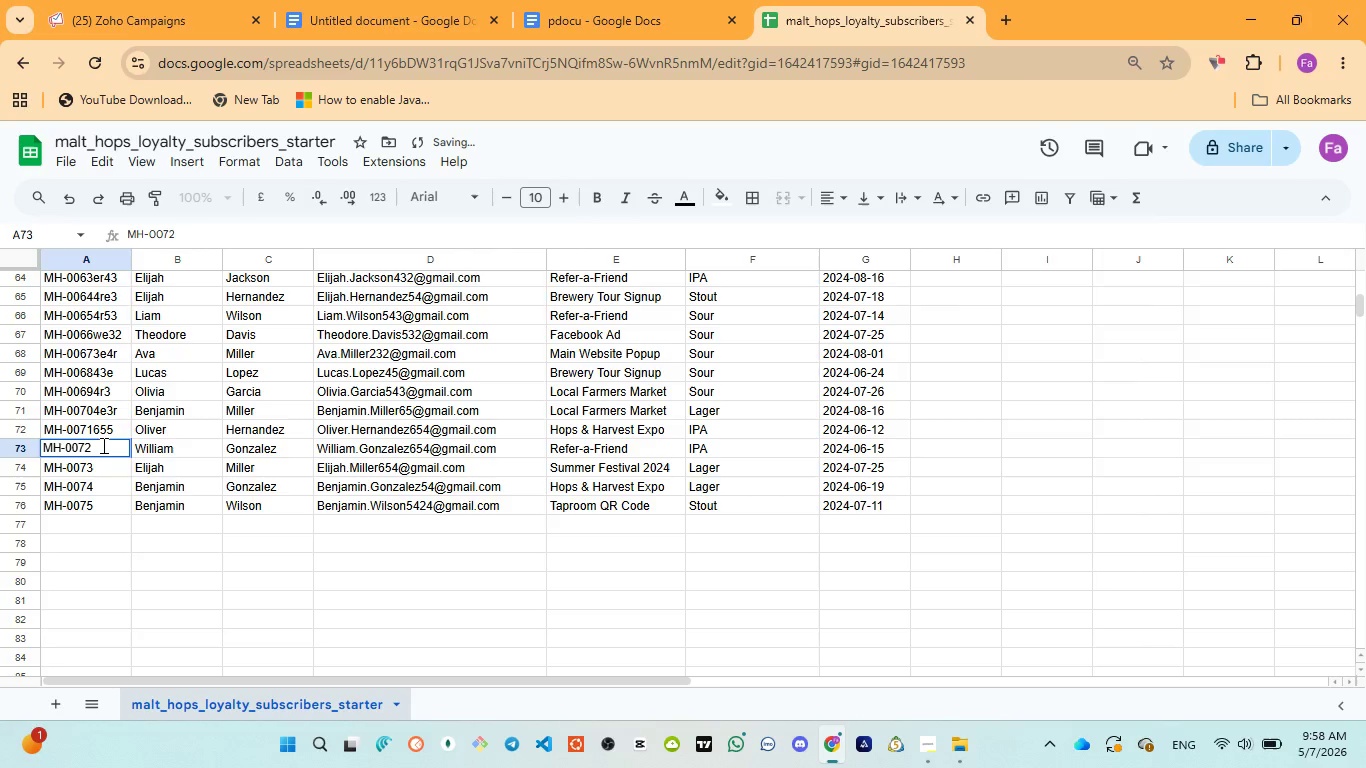 
type(6t5)
 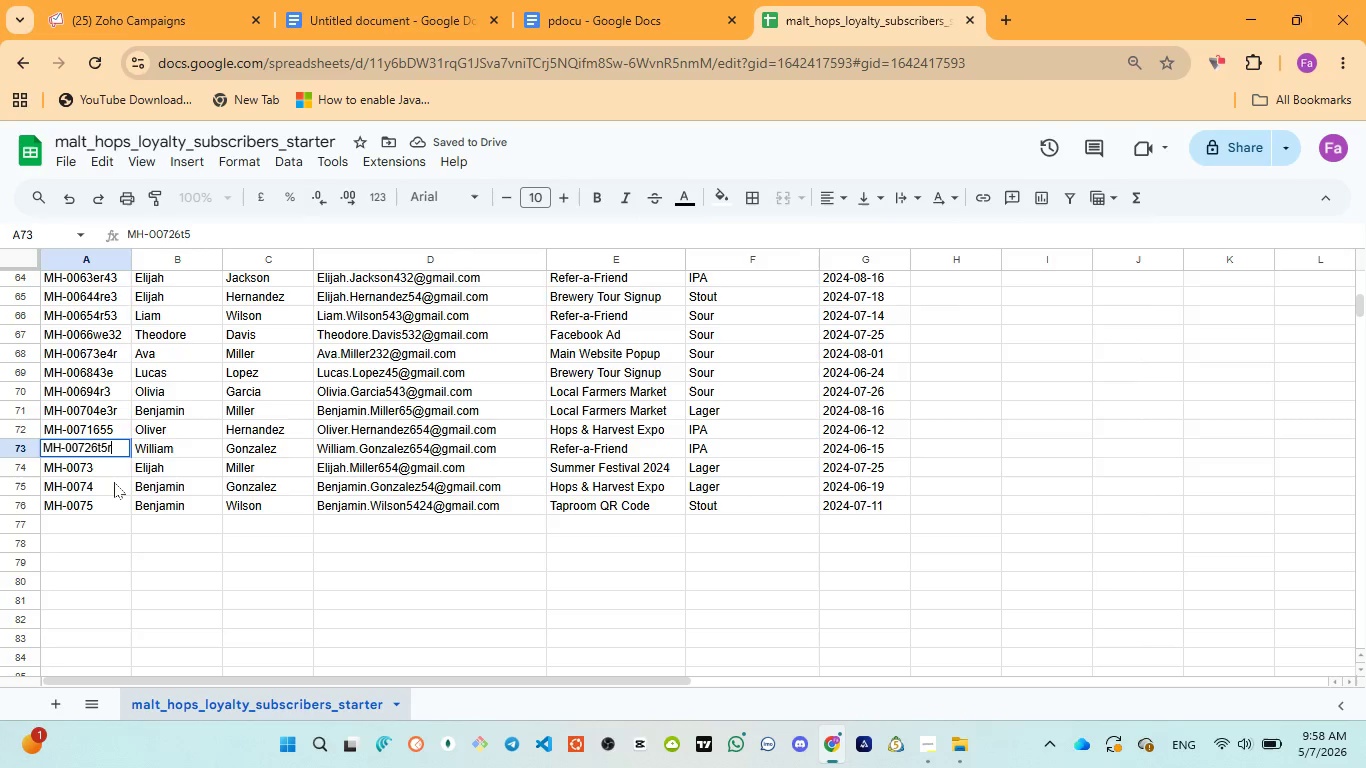 
key(R)
 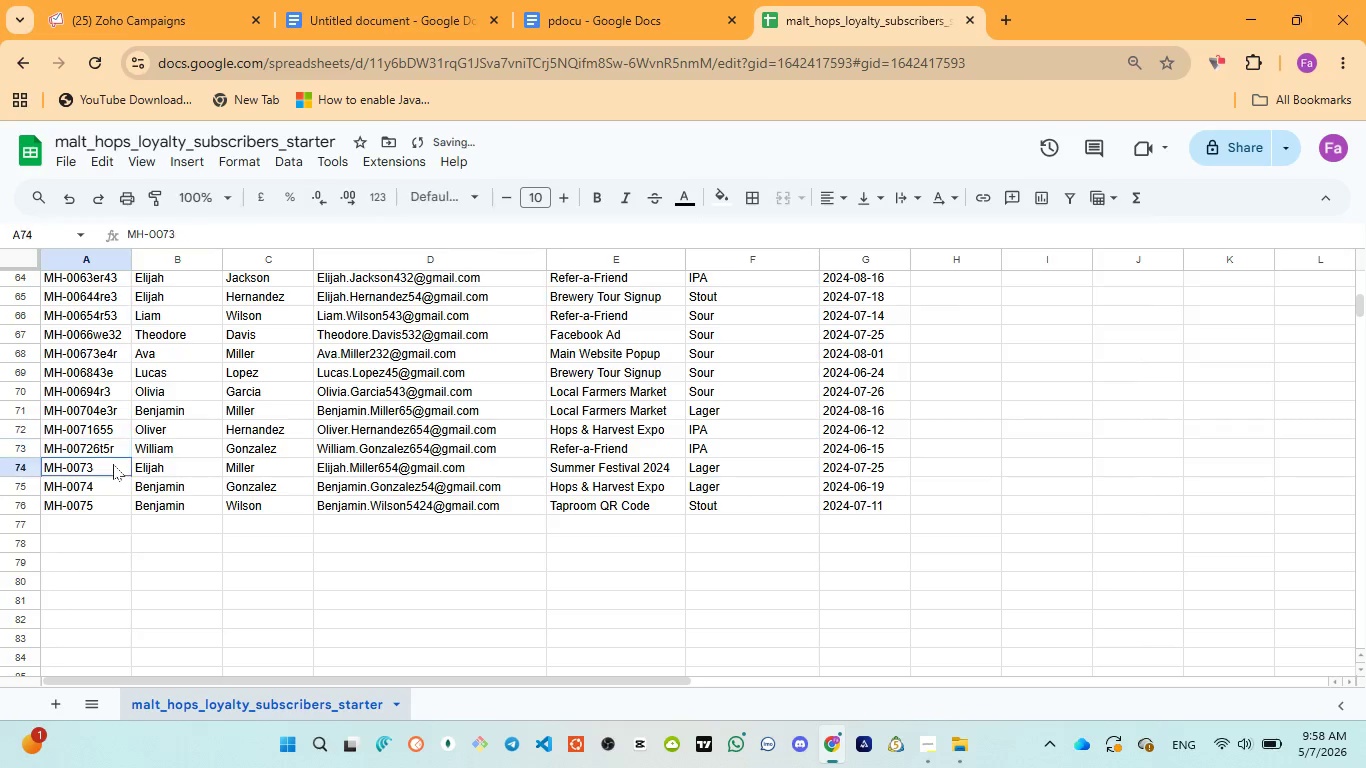 
double_click([113, 464])
 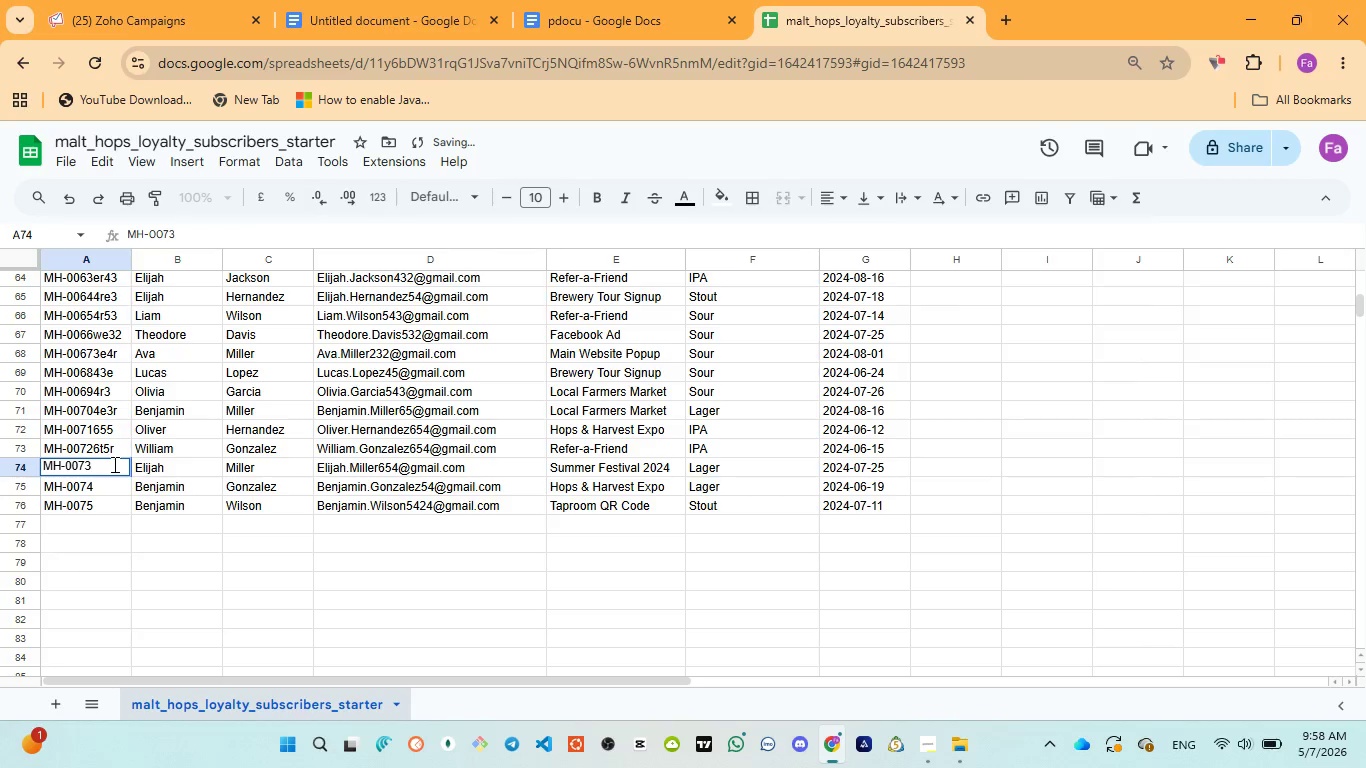 
type(u77)
 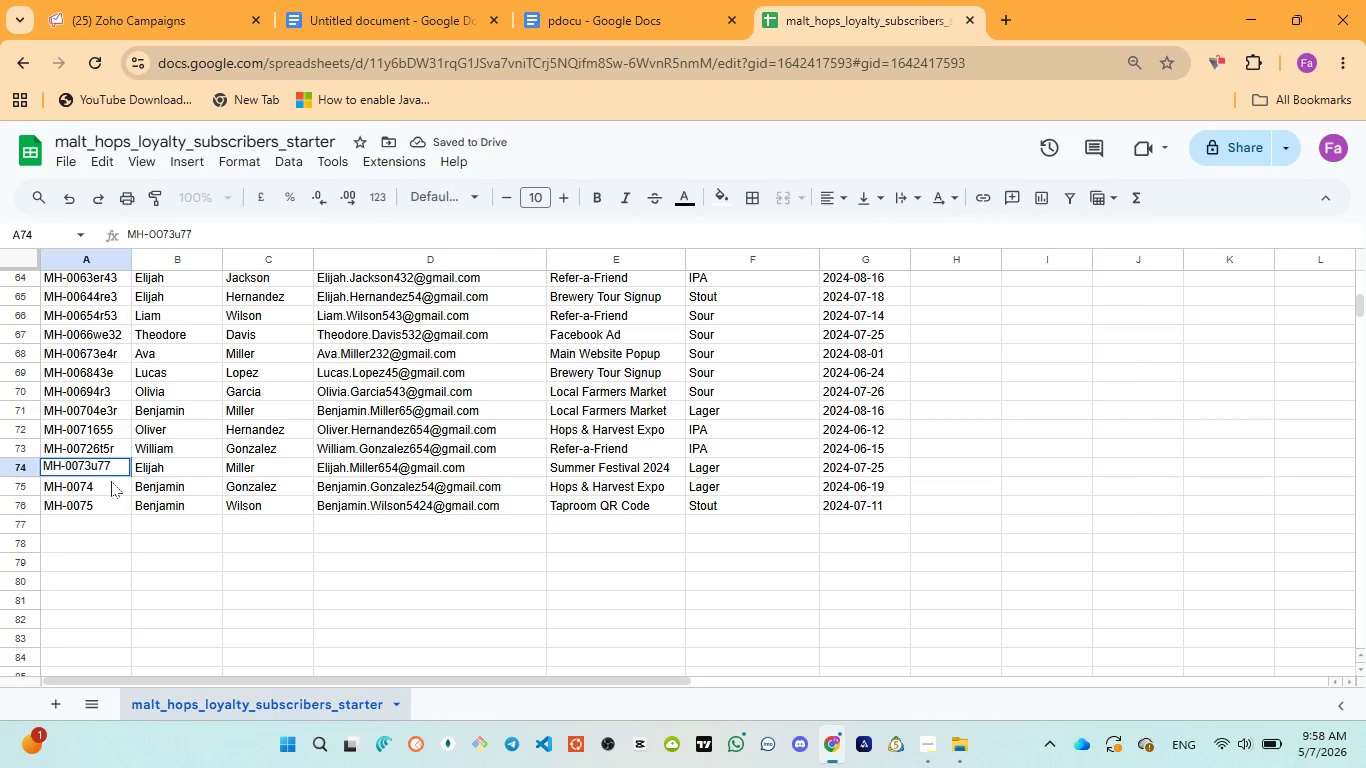 
double_click([111, 481])
 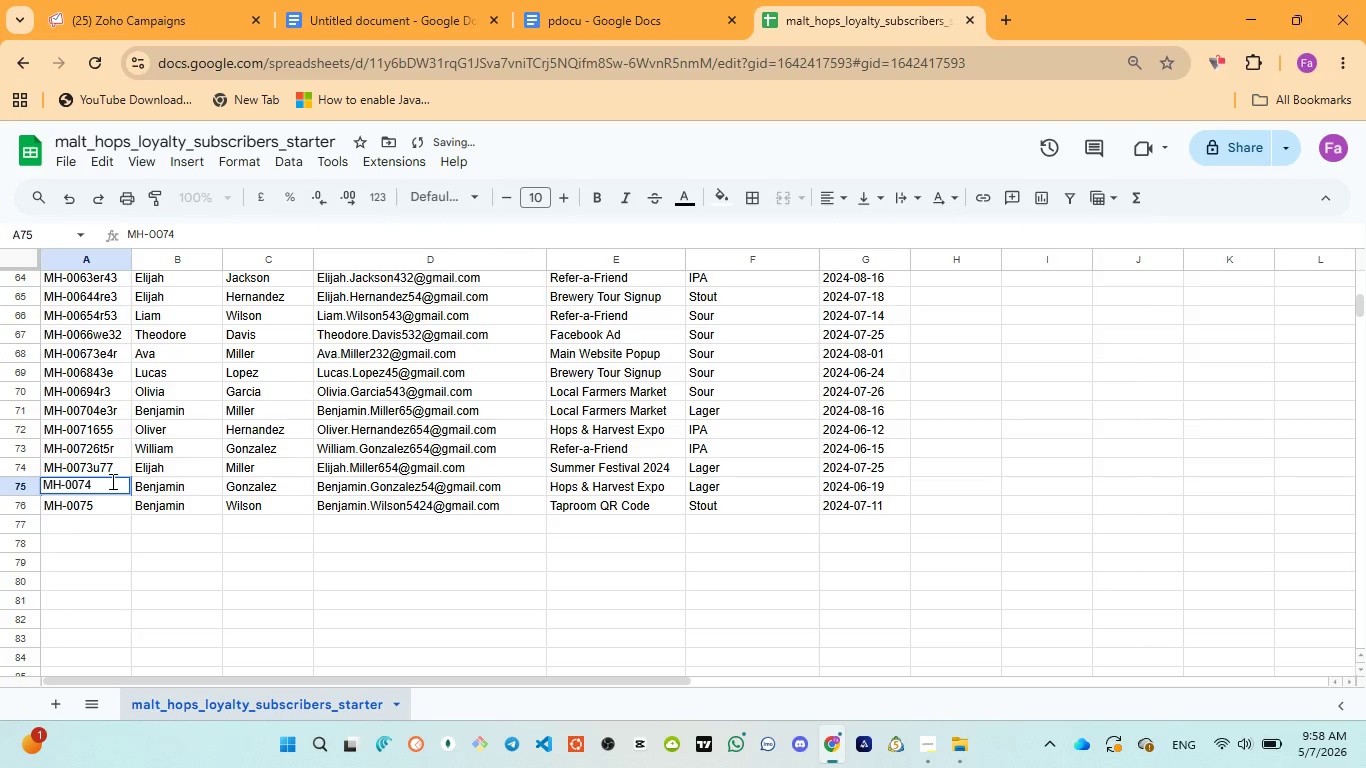 
type(55t)
 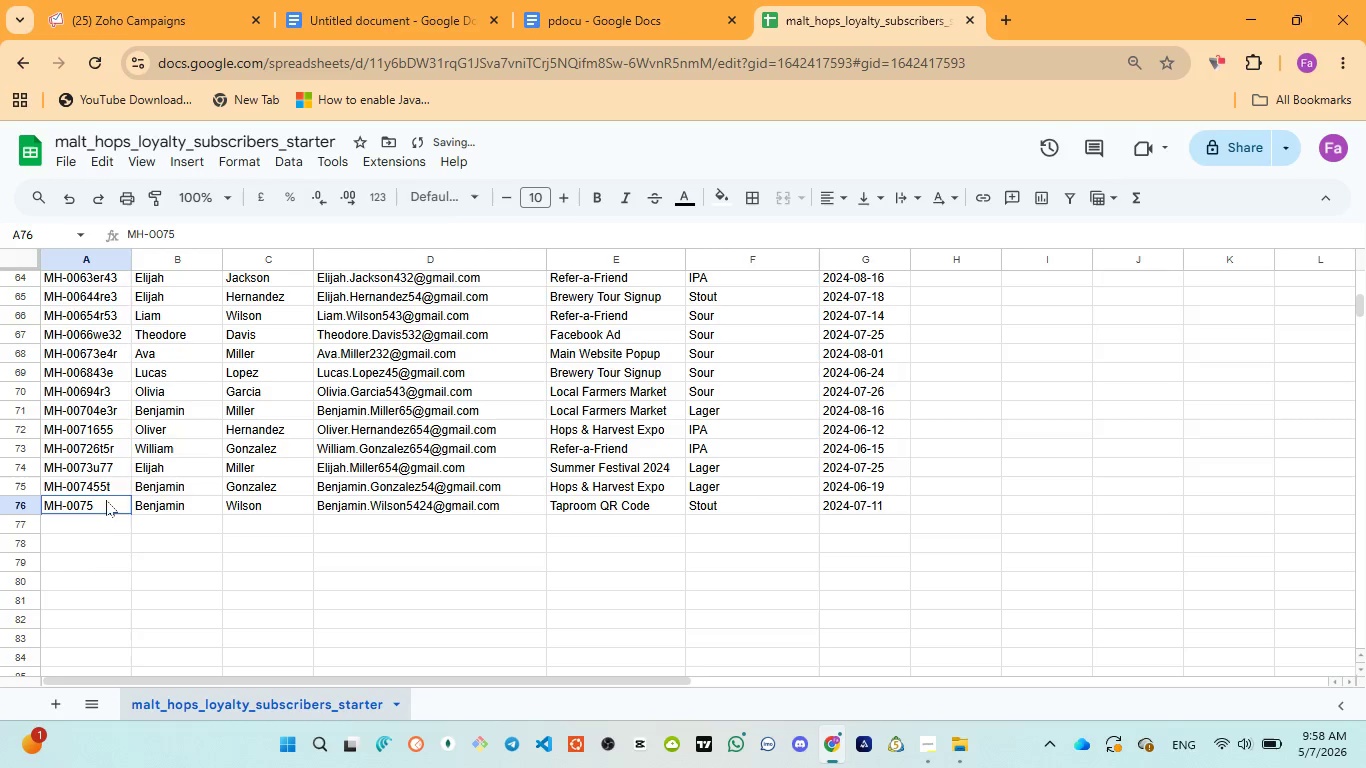 
double_click([106, 500])
 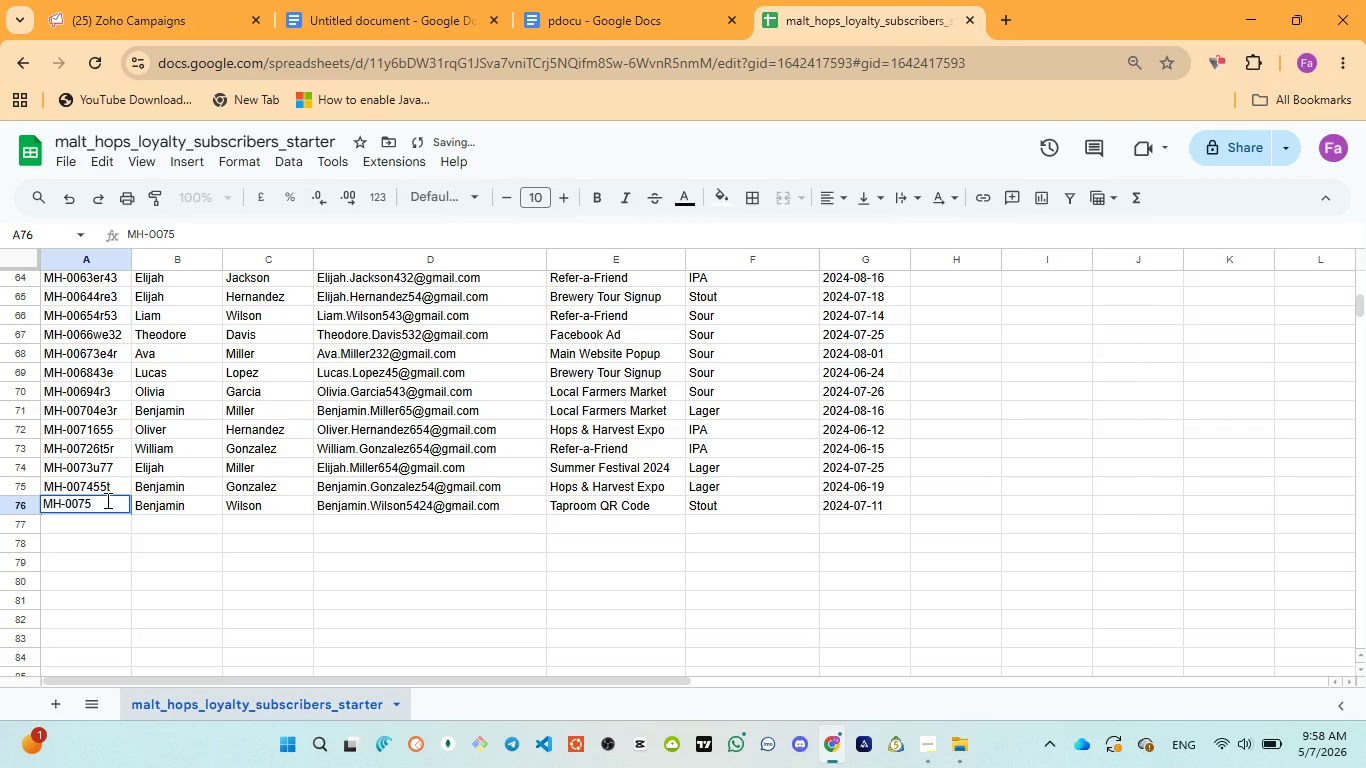 
type(56r)
 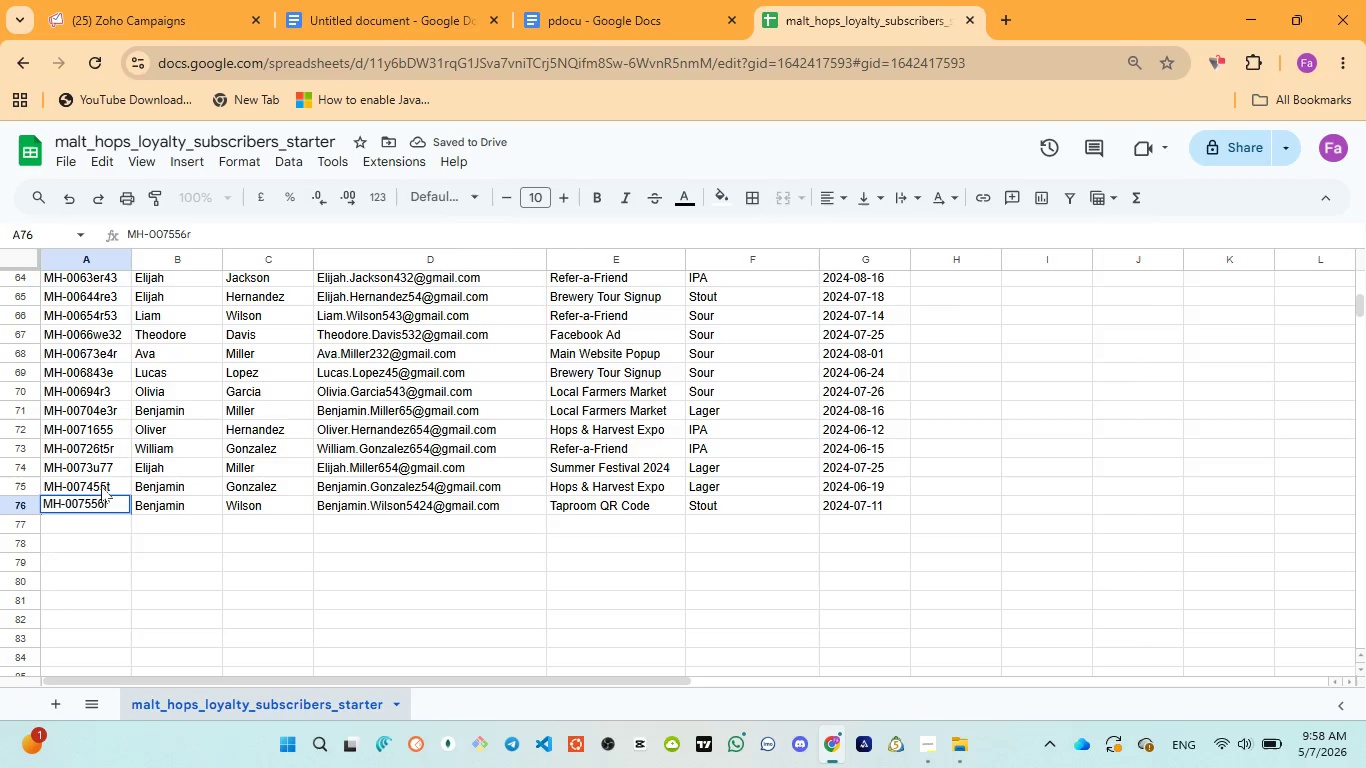 
left_click([118, 474])
 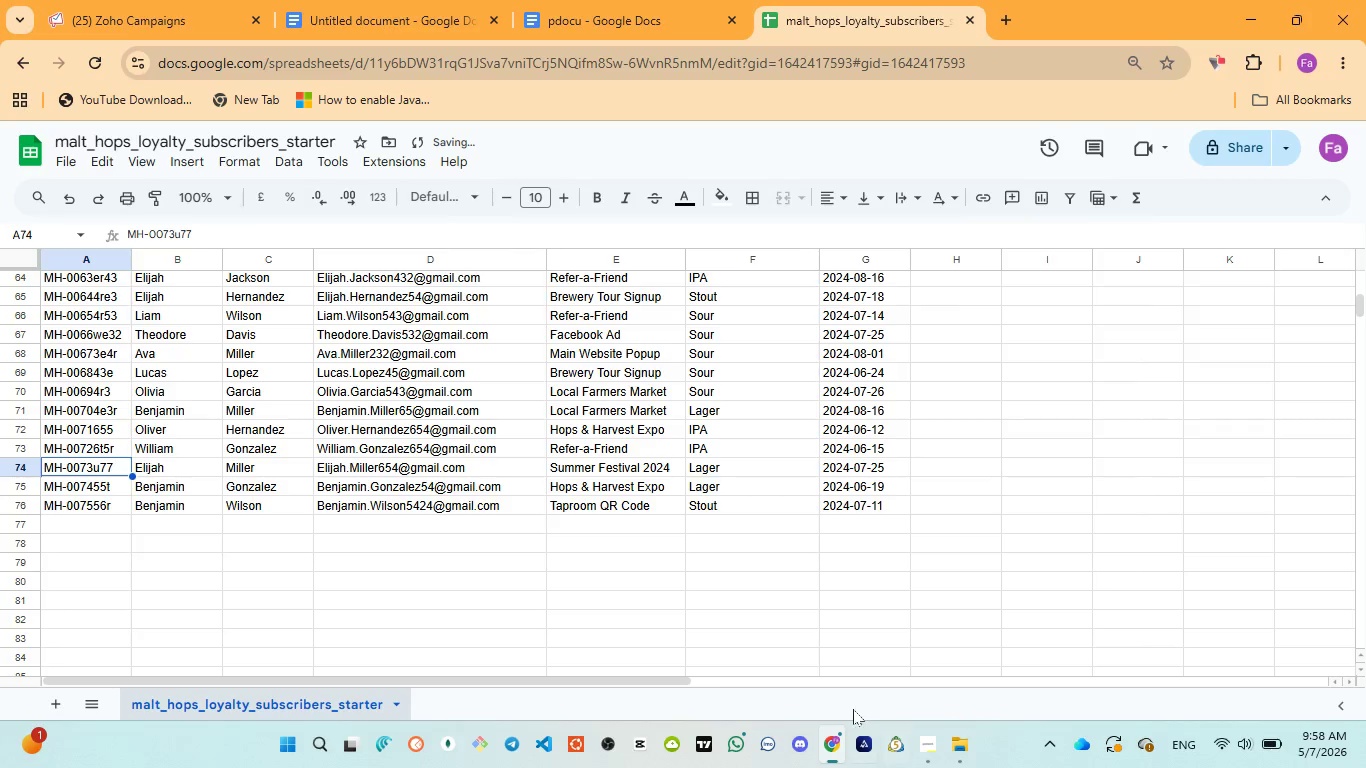 
scroll: coordinate [780, 670], scroll_direction: up, amount: 30.0
 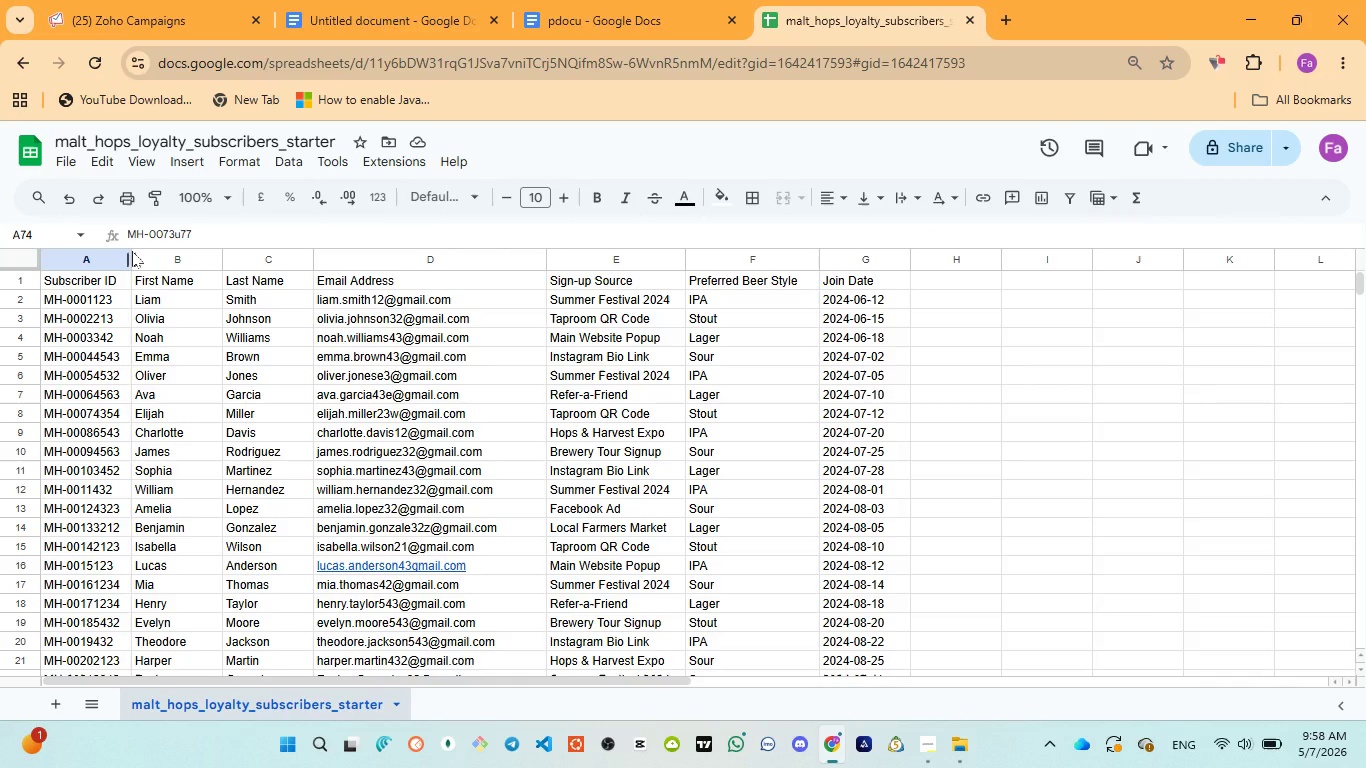 
left_click_drag(start_coordinate=[132, 257], to_coordinate=[140, 259])
 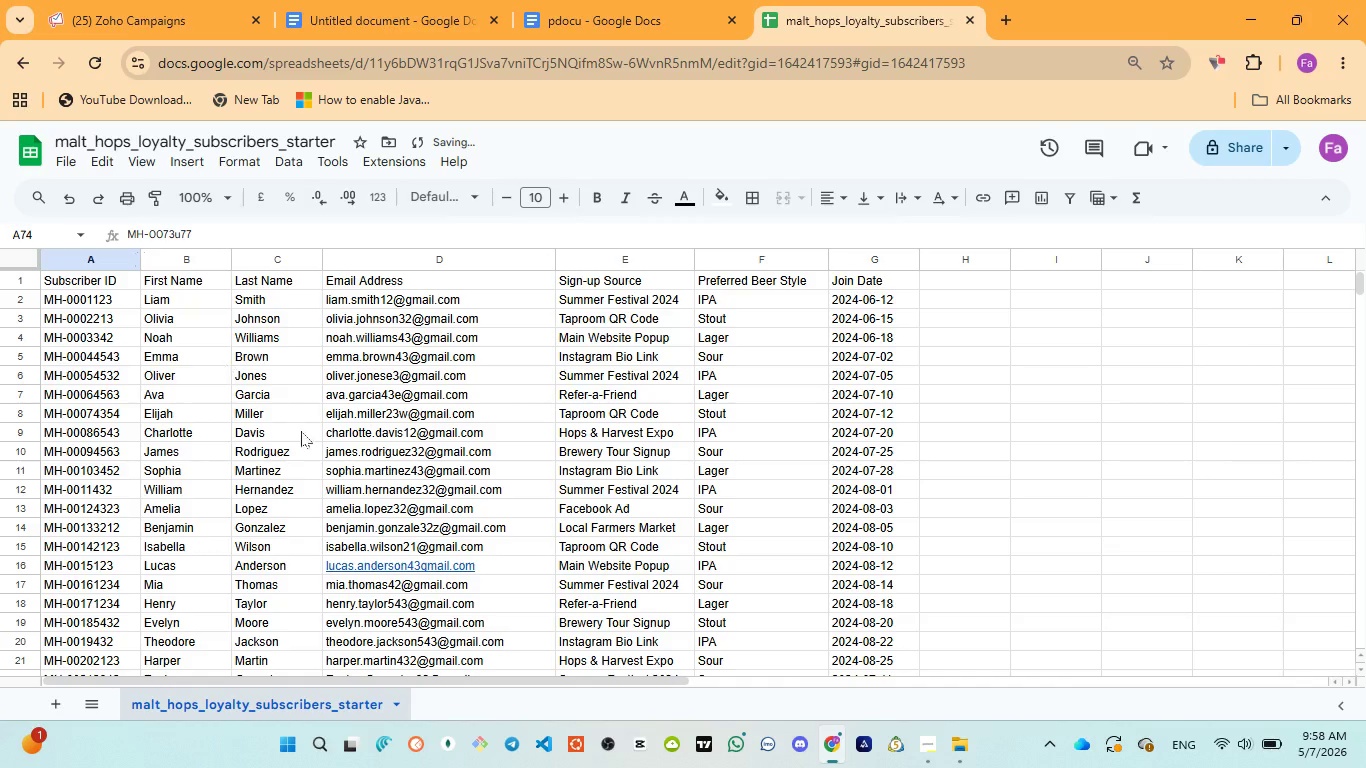 
scroll: coordinate [301, 452], scroll_direction: up, amount: 2.0
 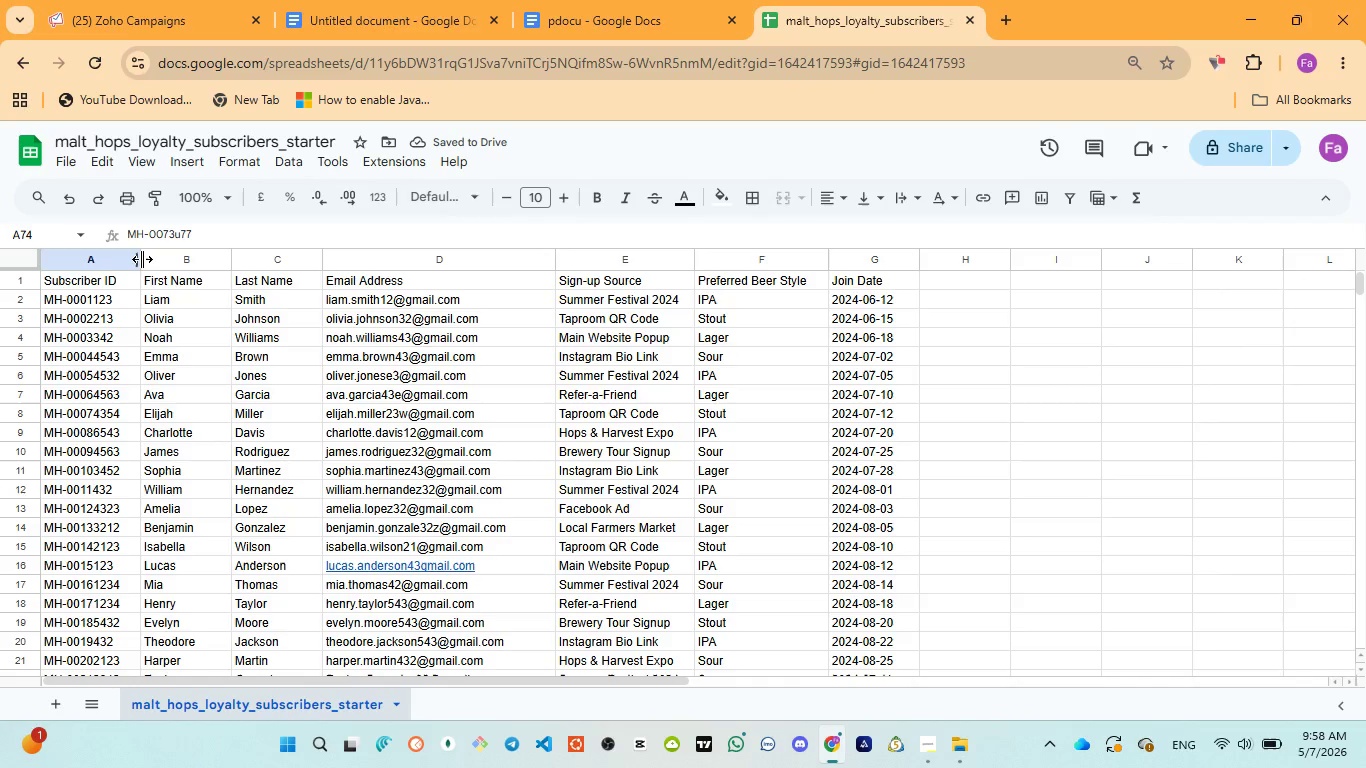 
left_click_drag(start_coordinate=[144, 259], to_coordinate=[186, 273])
 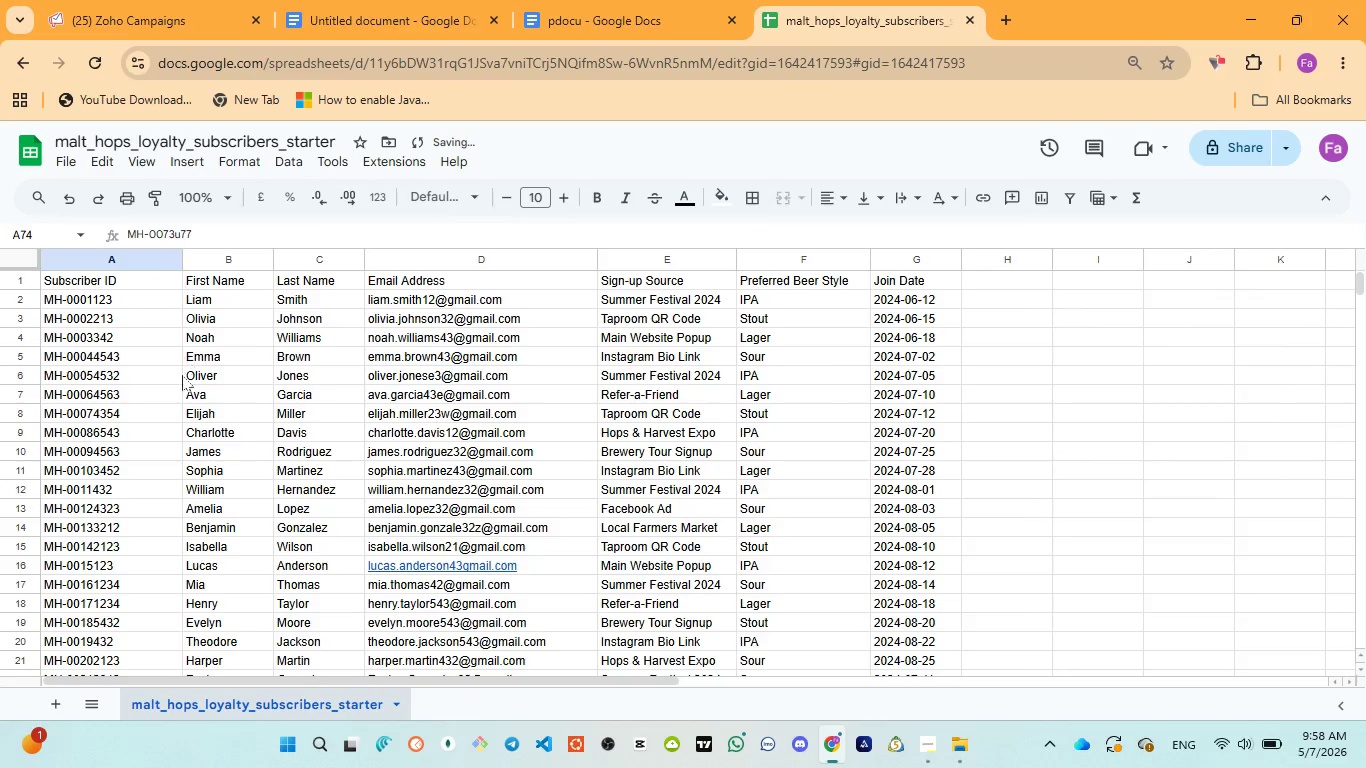 
scroll: coordinate [180, 383], scroll_direction: down, amount: 3.0
 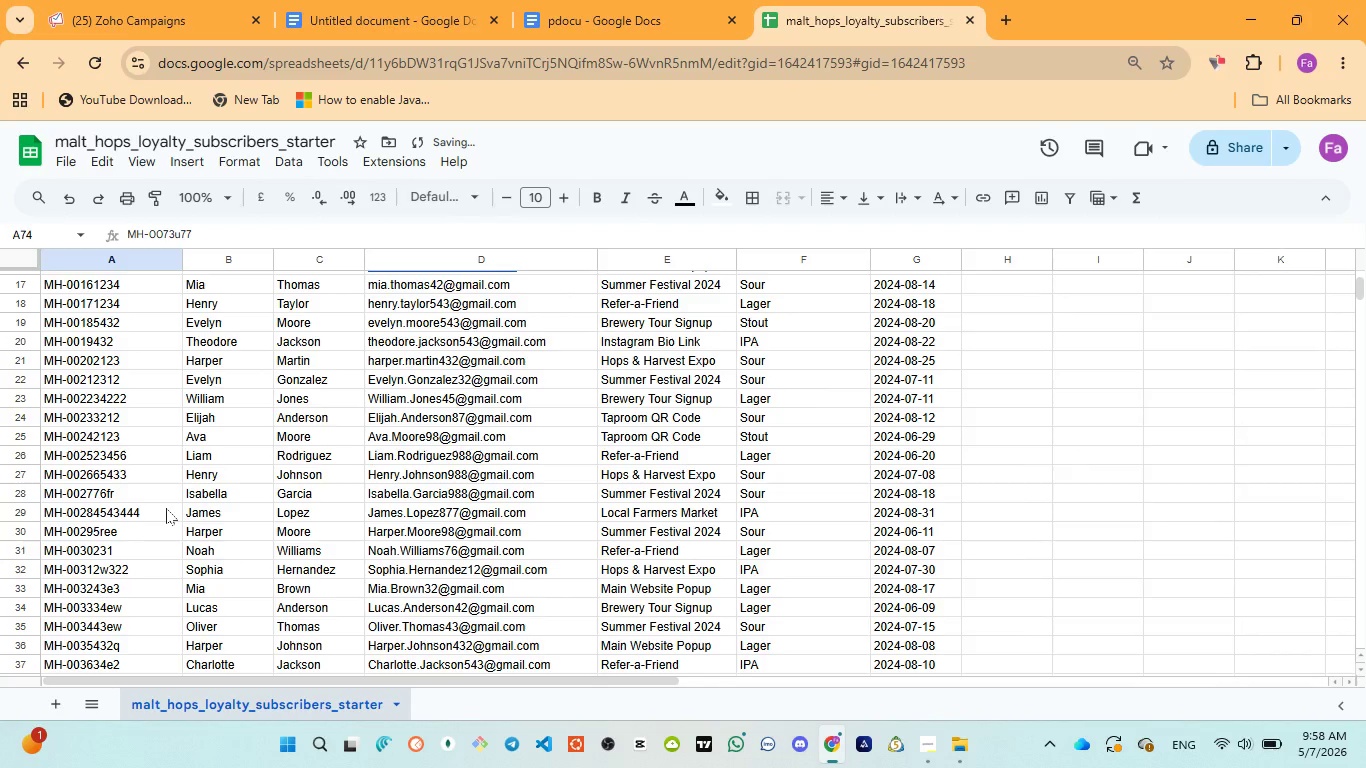 
double_click([166, 508])
 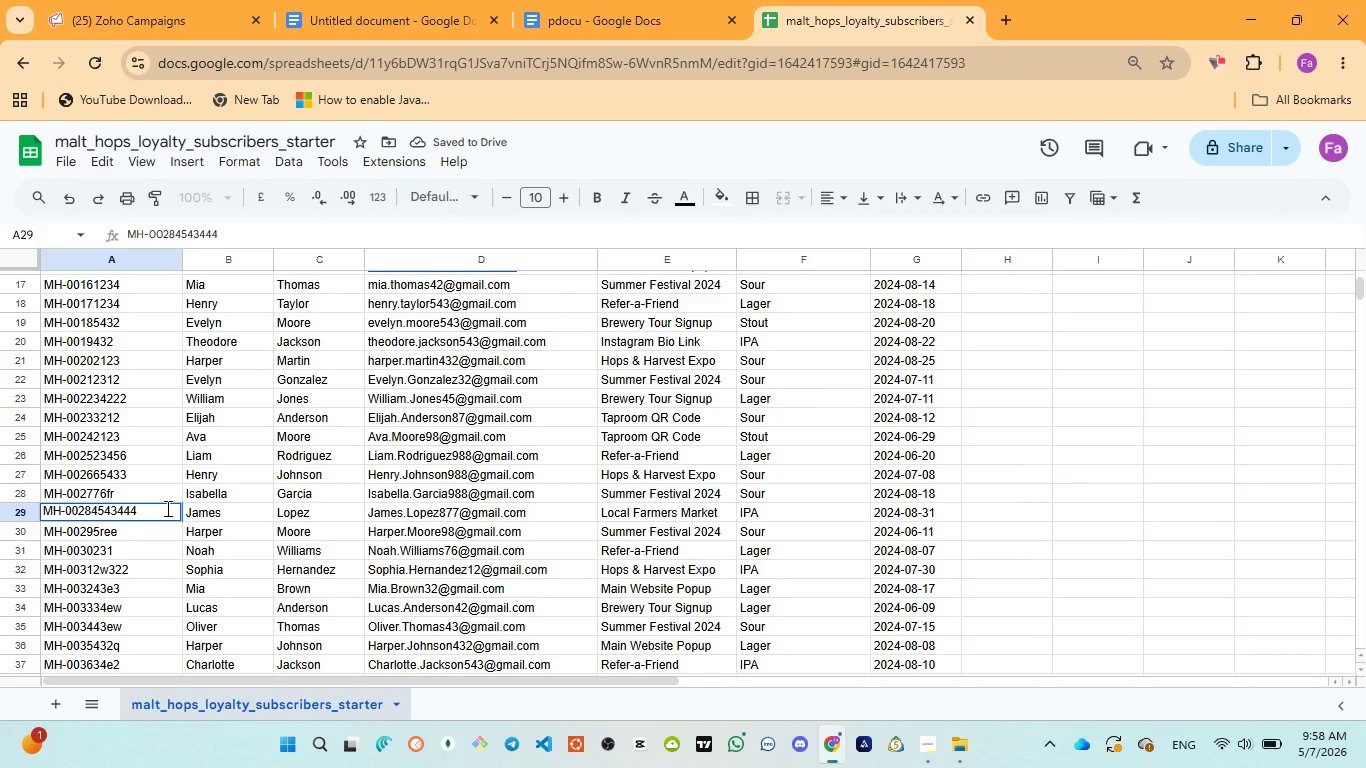 
key(Backspace)
 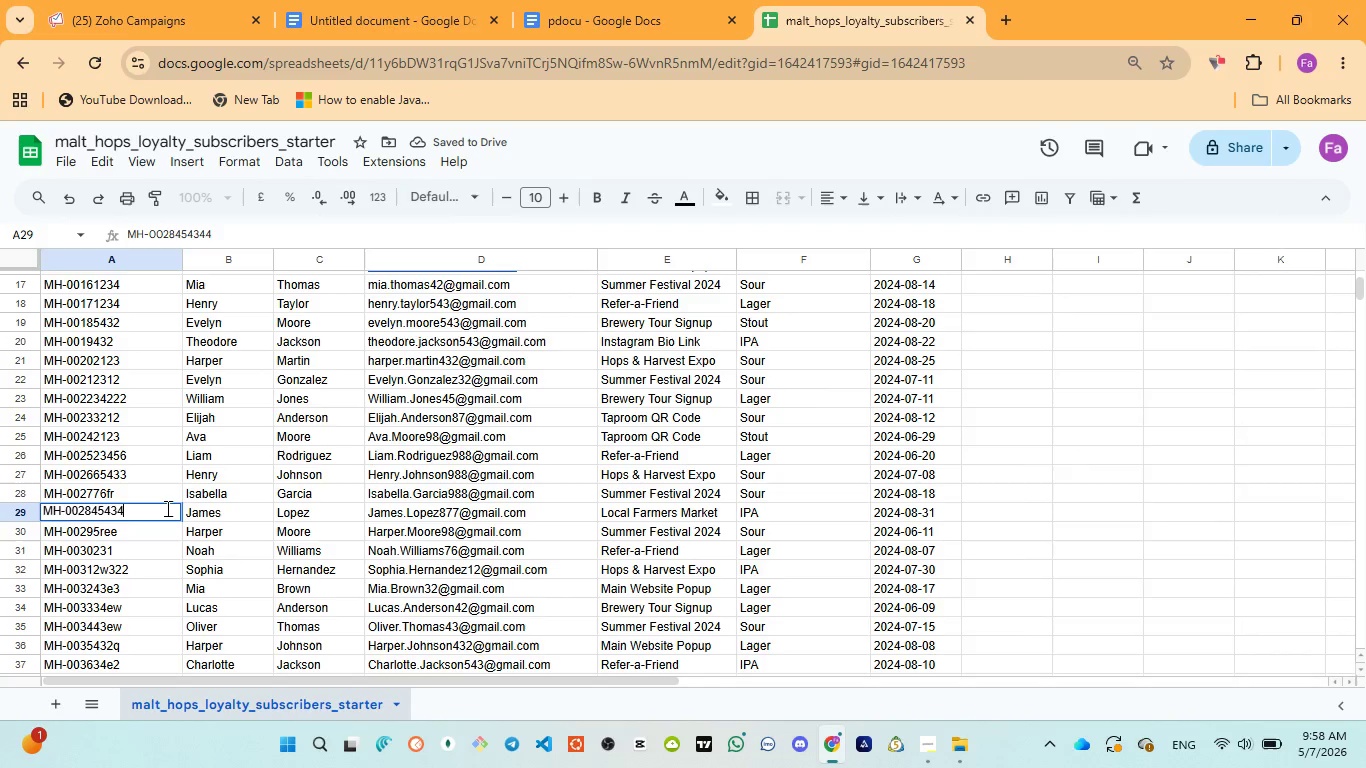 
key(Backspace)
 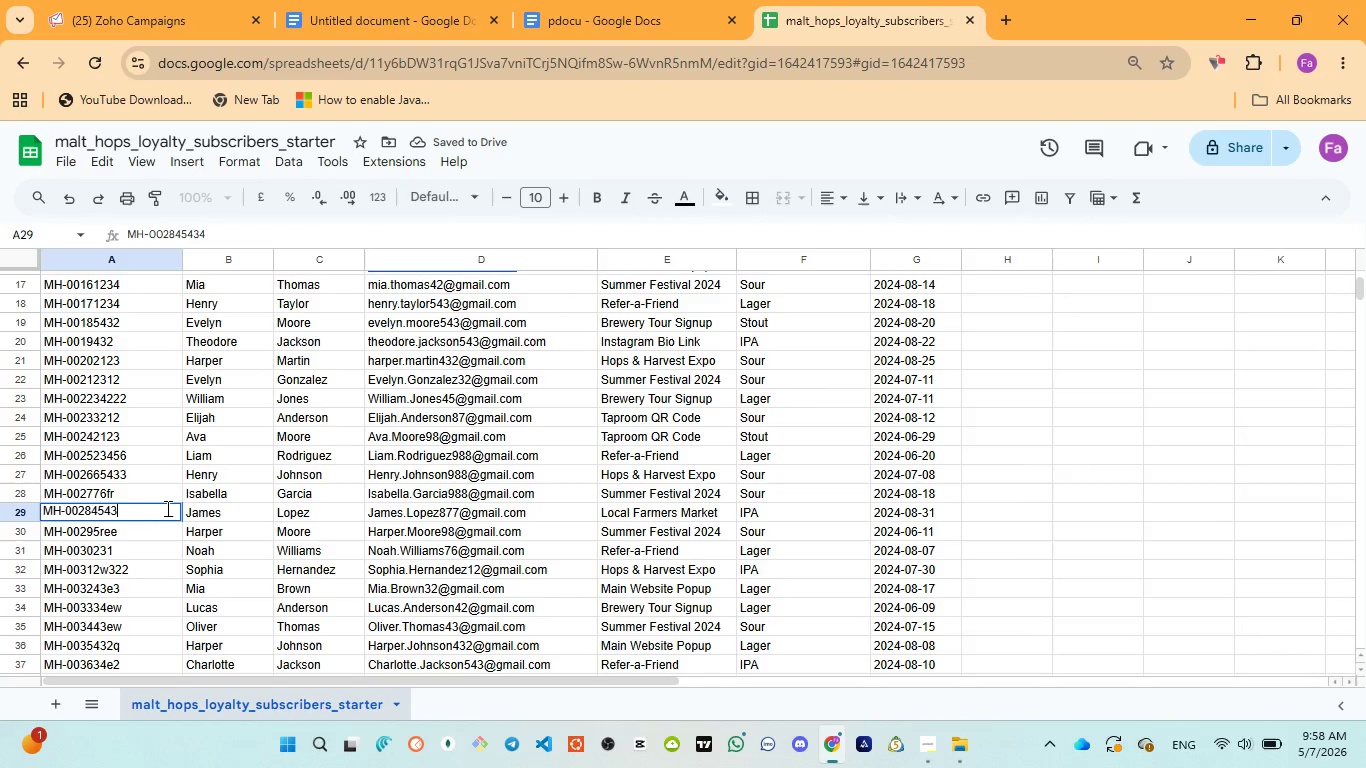 
key(Backspace)
 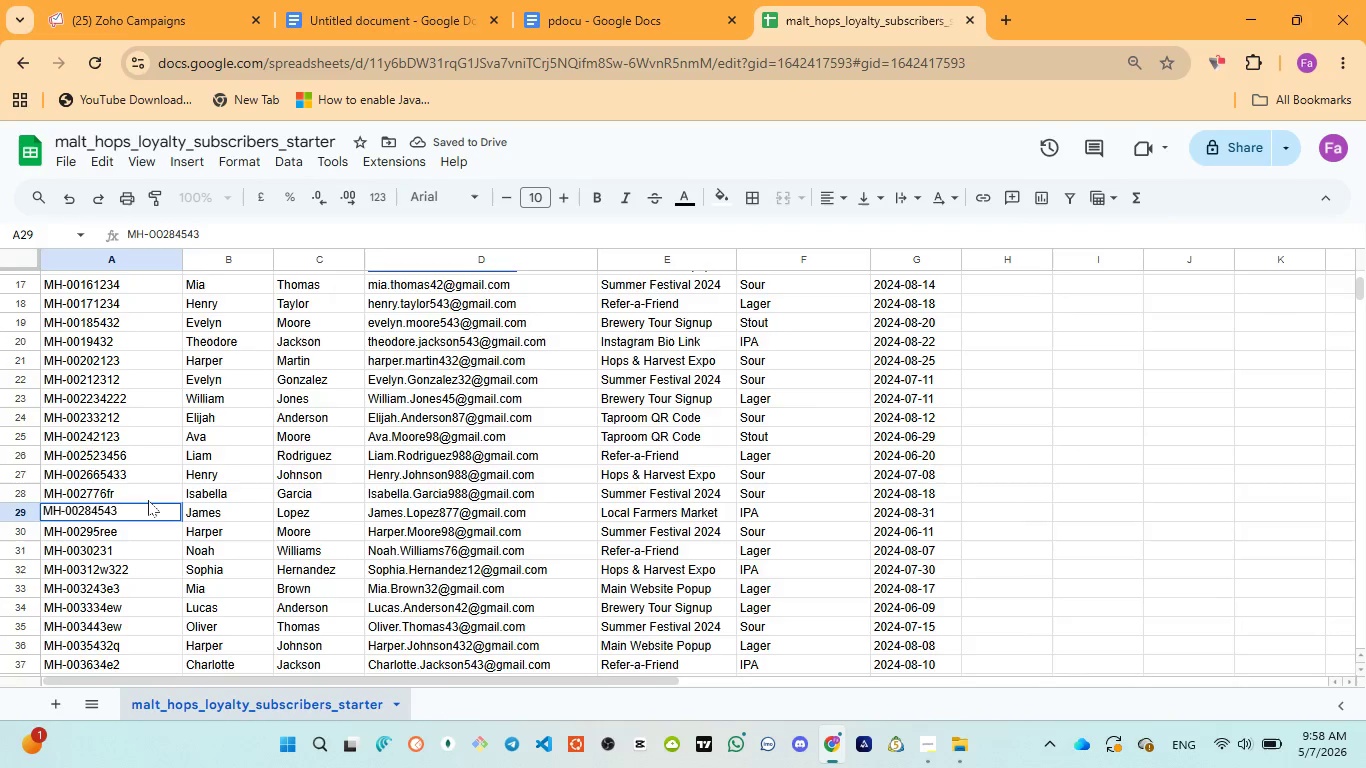 
scroll: coordinate [145, 500], scroll_direction: down, amount: 4.0
 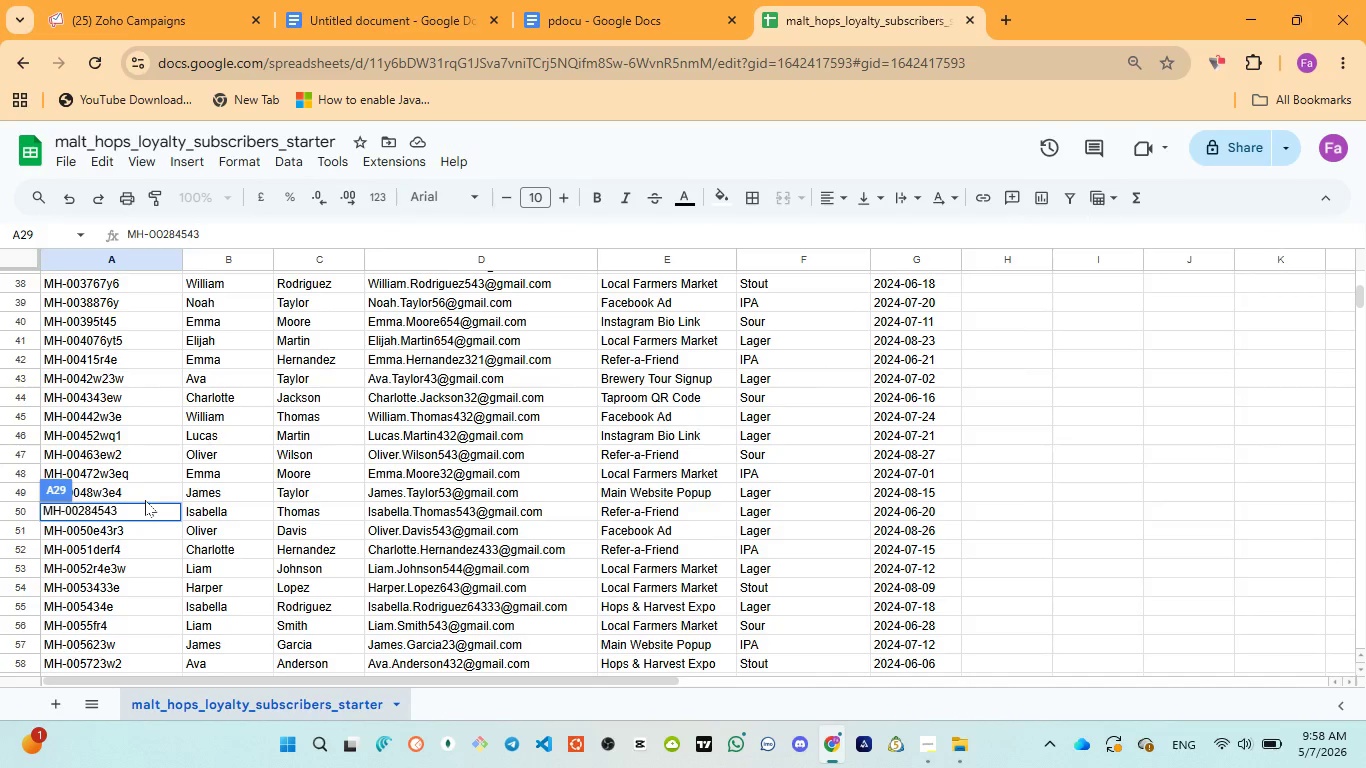 
scroll: coordinate [145, 500], scroll_direction: up, amount: 1.0
 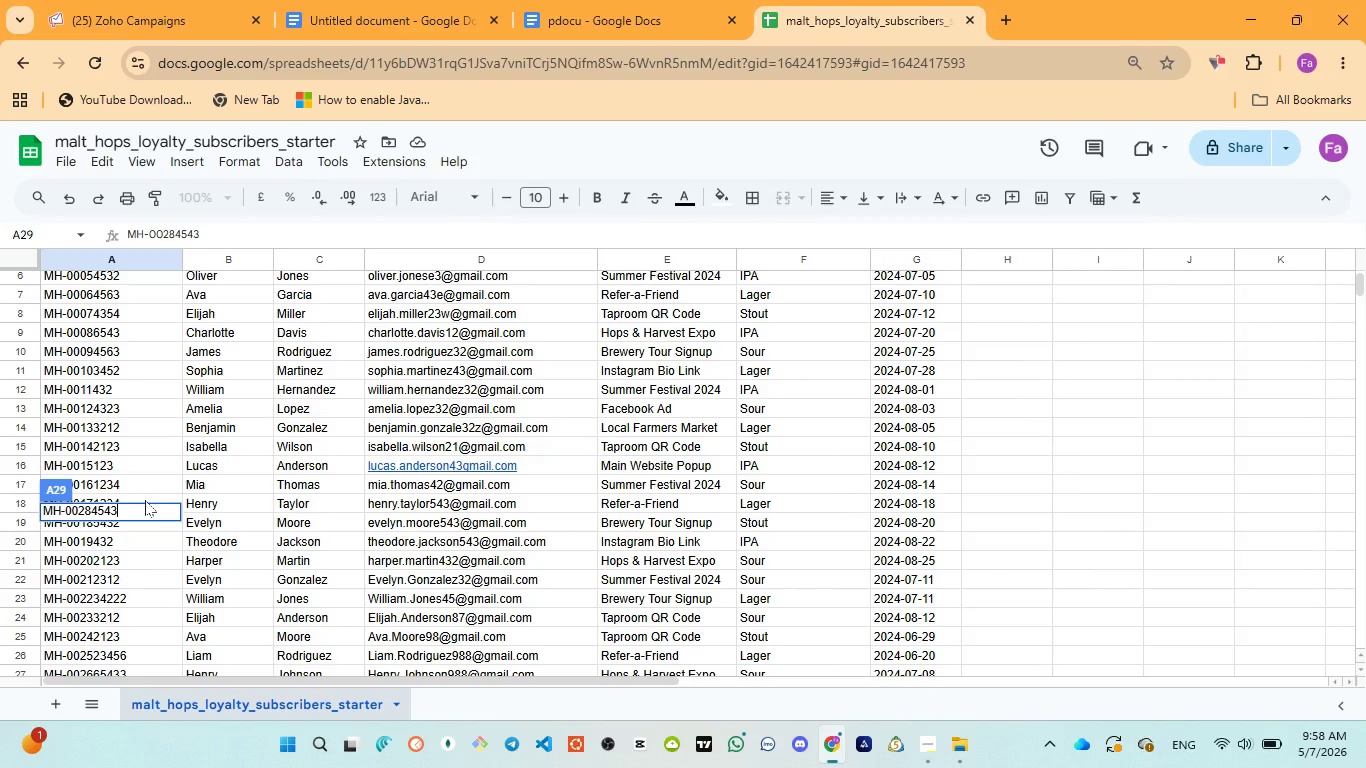 
scroll: coordinate [142, 522], scroll_direction: down, amount: 1.0
 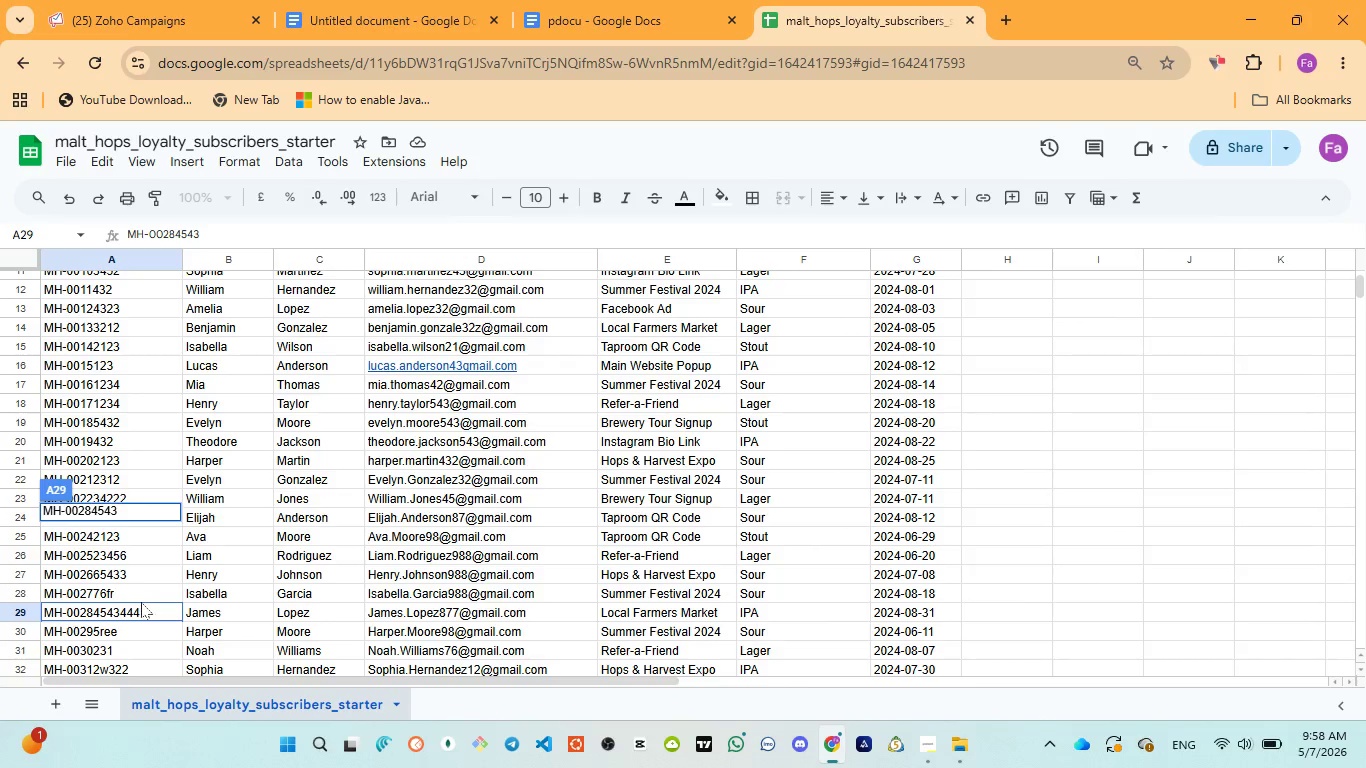 
left_click([143, 607])
 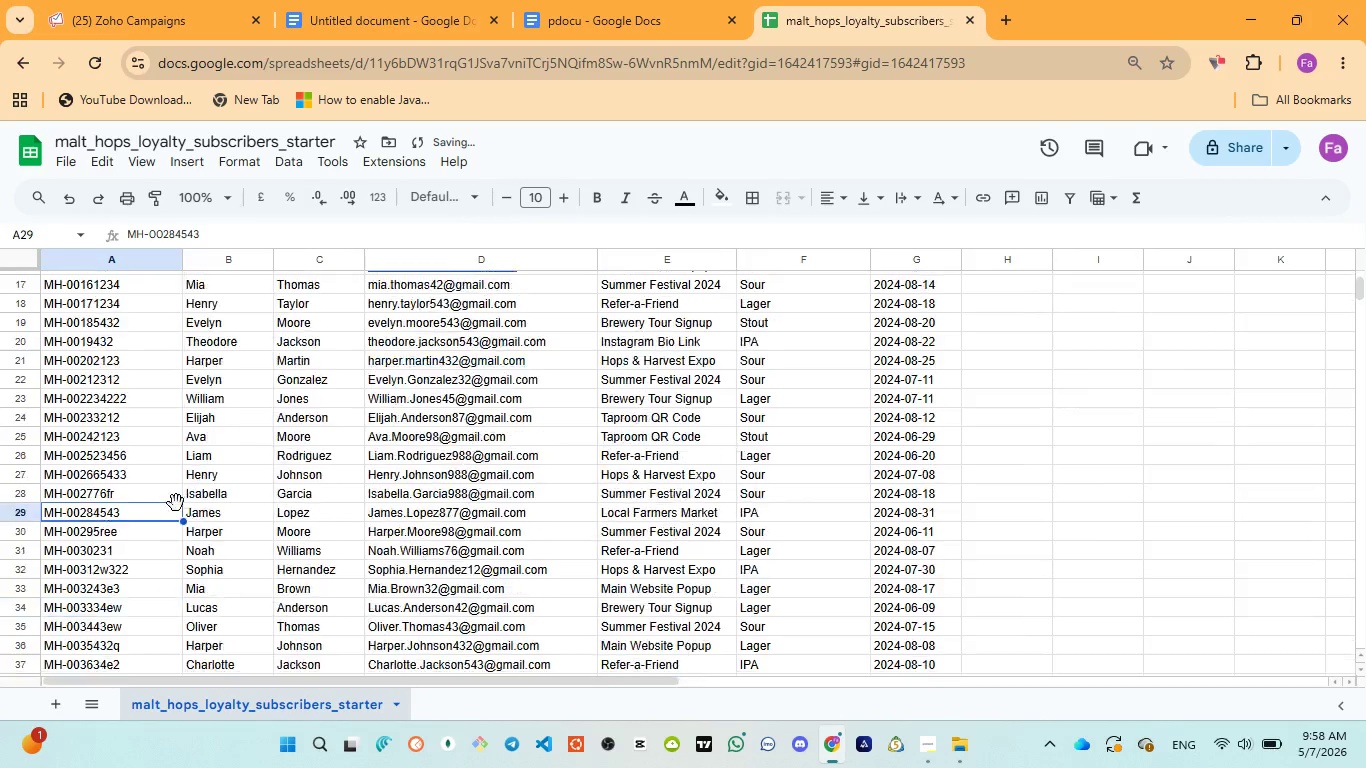 
scroll: coordinate [172, 509], scroll_direction: down, amount: 5.0
 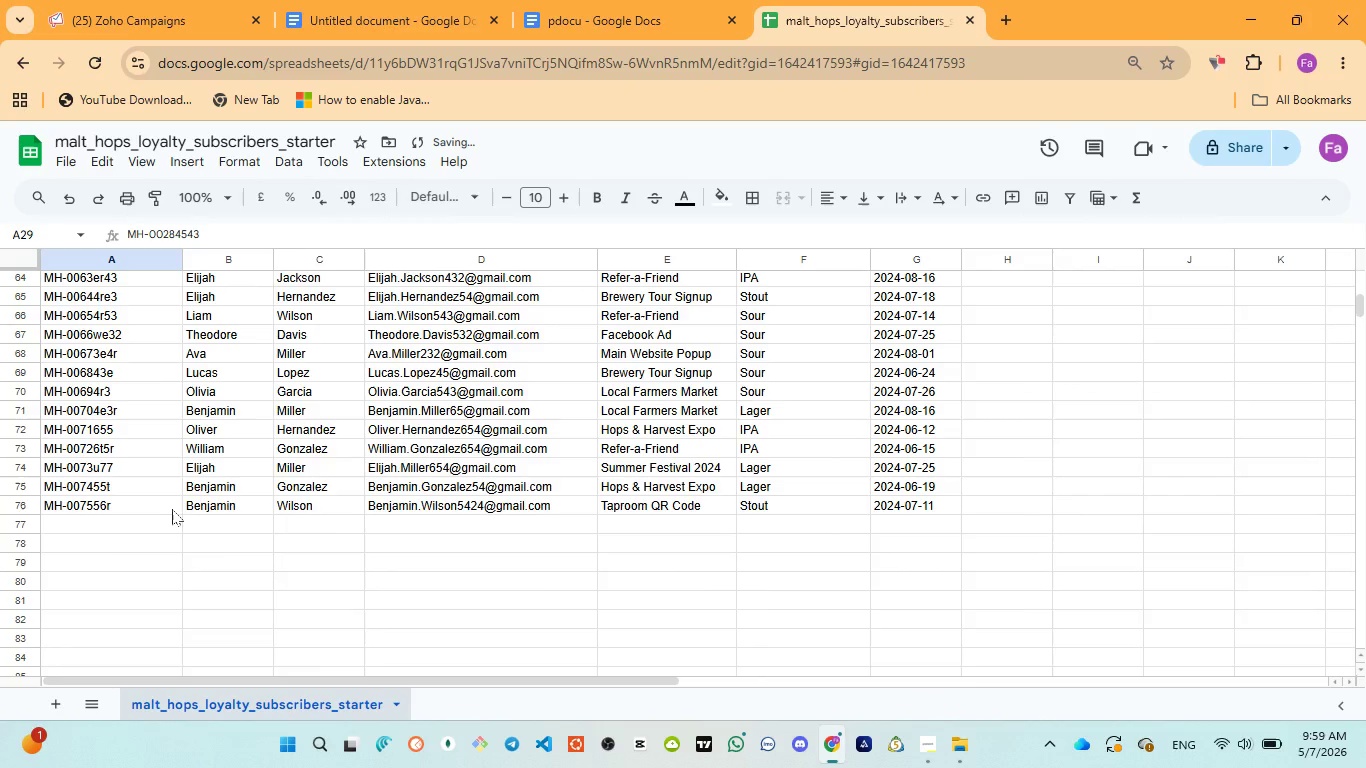 
scroll: coordinate [172, 509], scroll_direction: up, amount: 9.0
 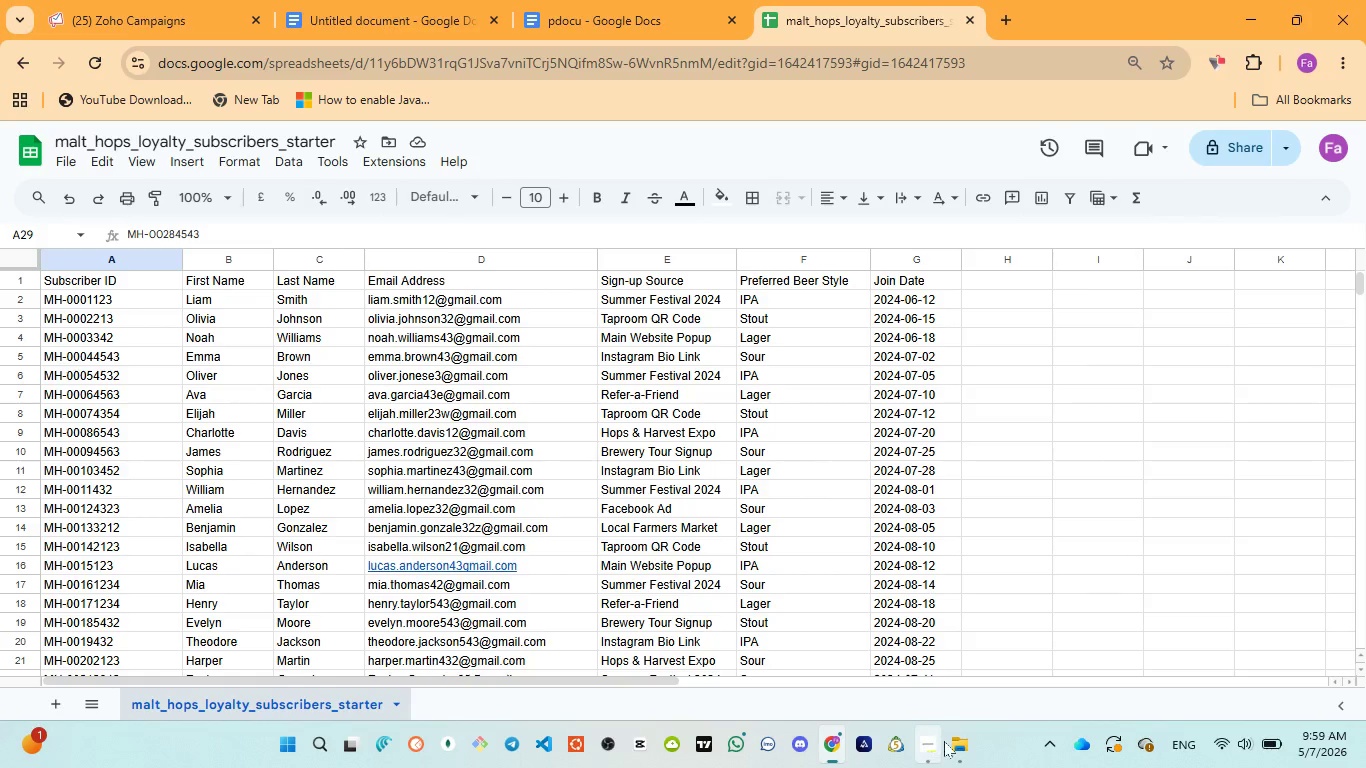 
wait(6.45)
 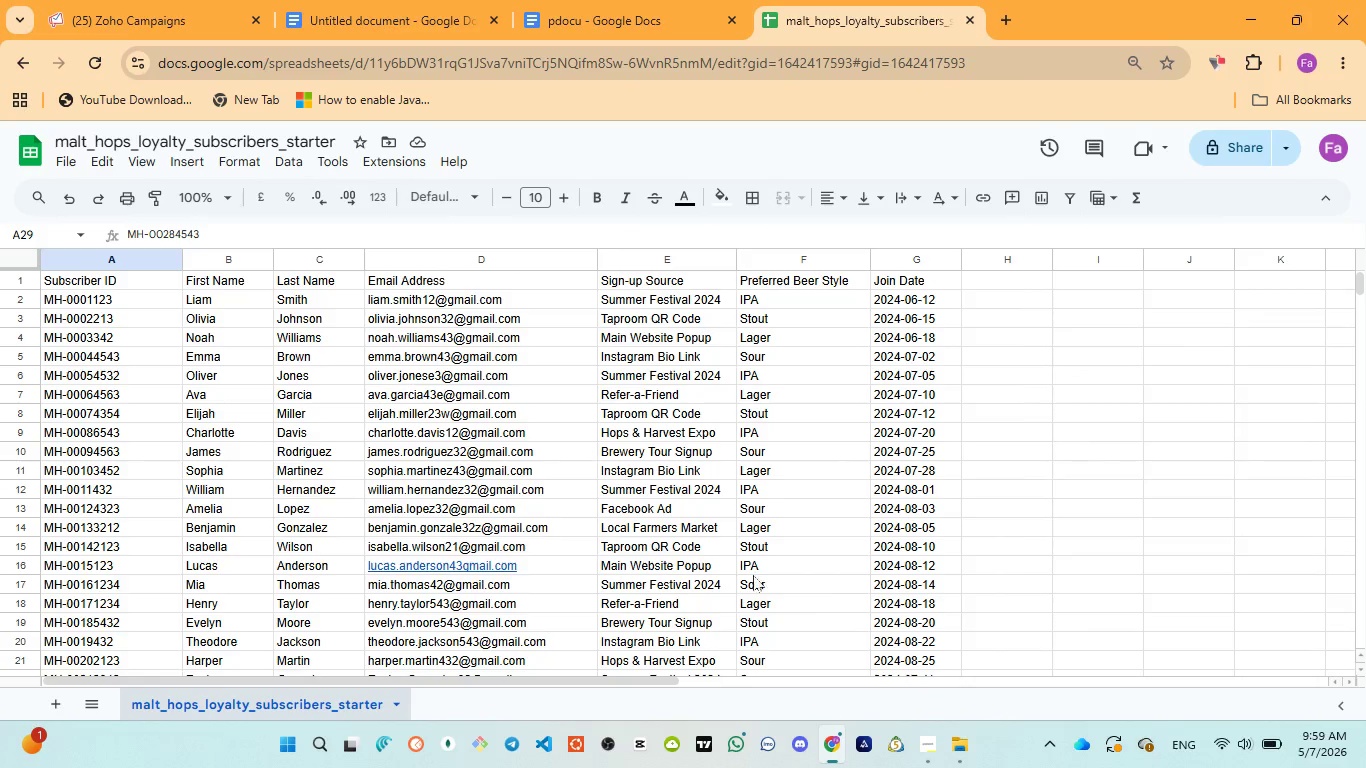 
left_click([335, 185])
 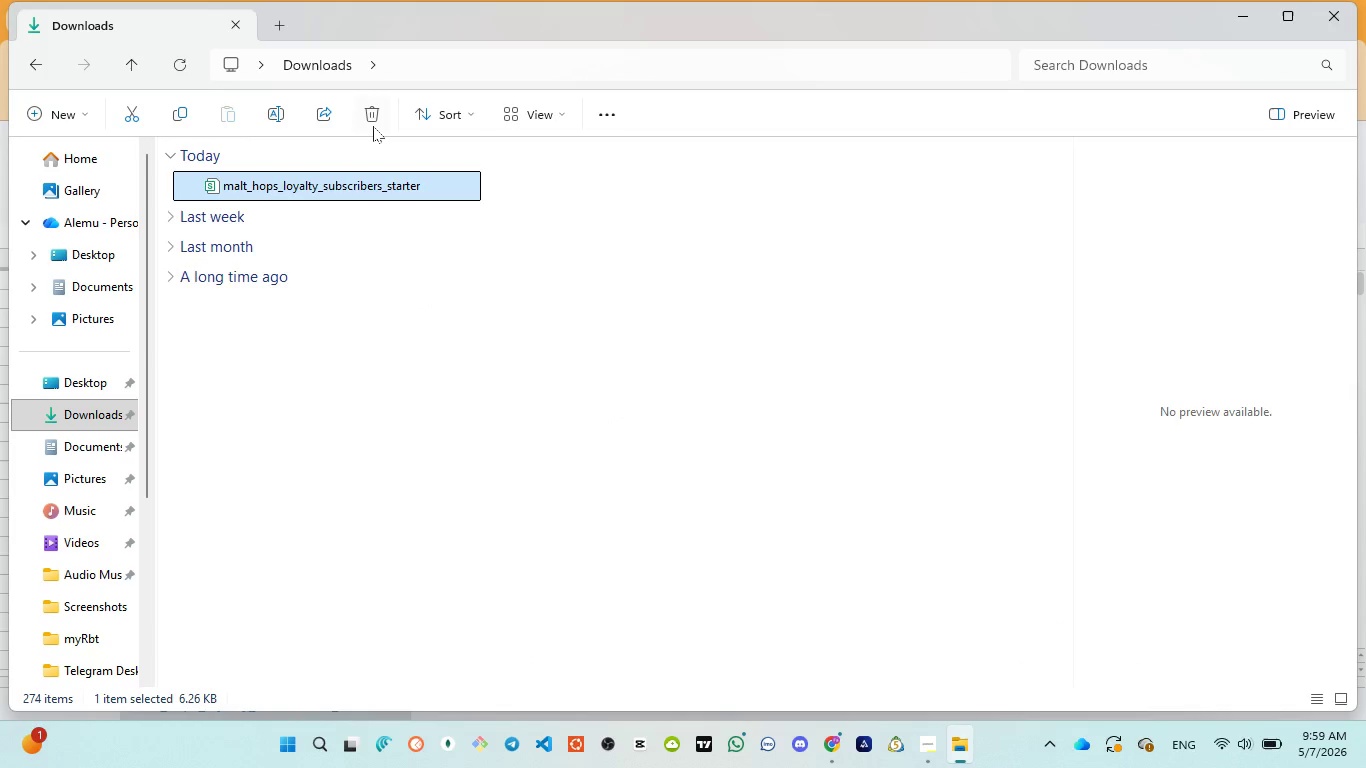 
left_click([373, 122])
 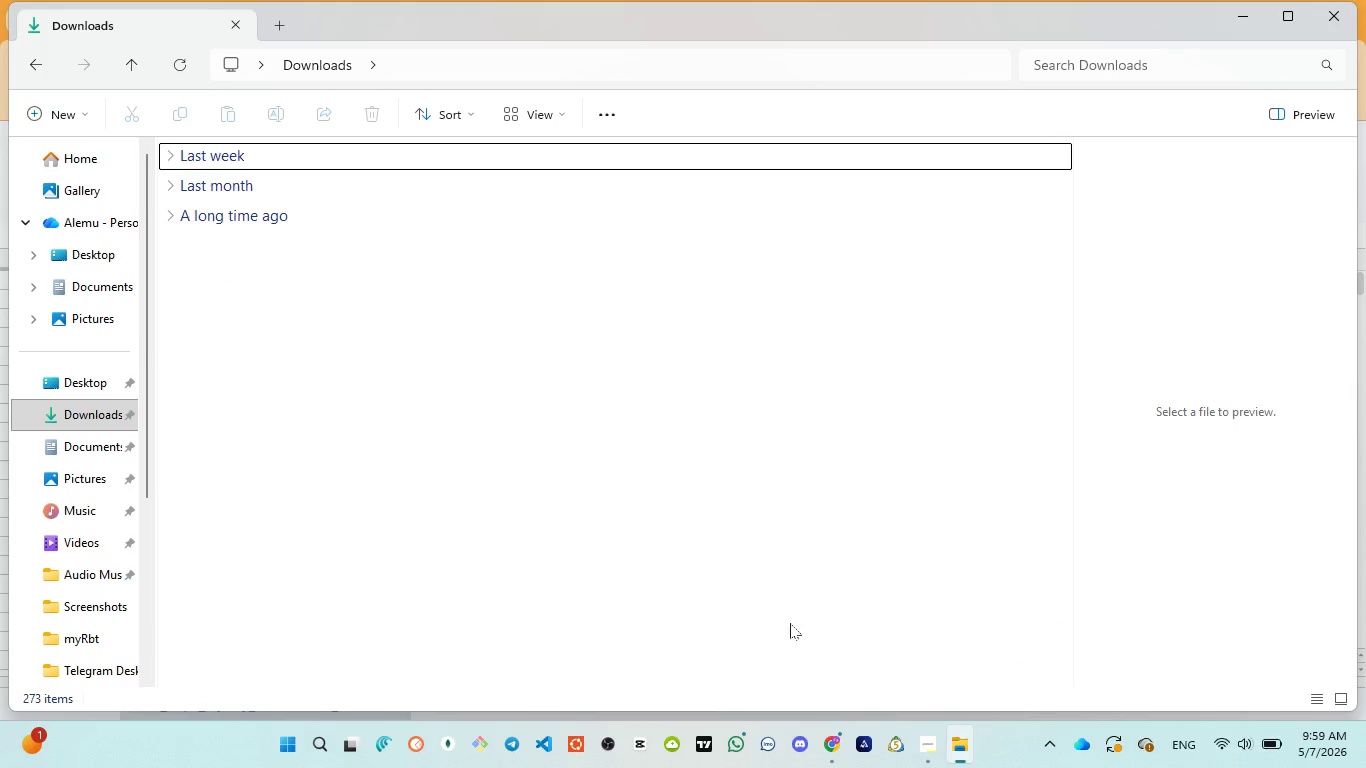 
mouse_move([924, 706])
 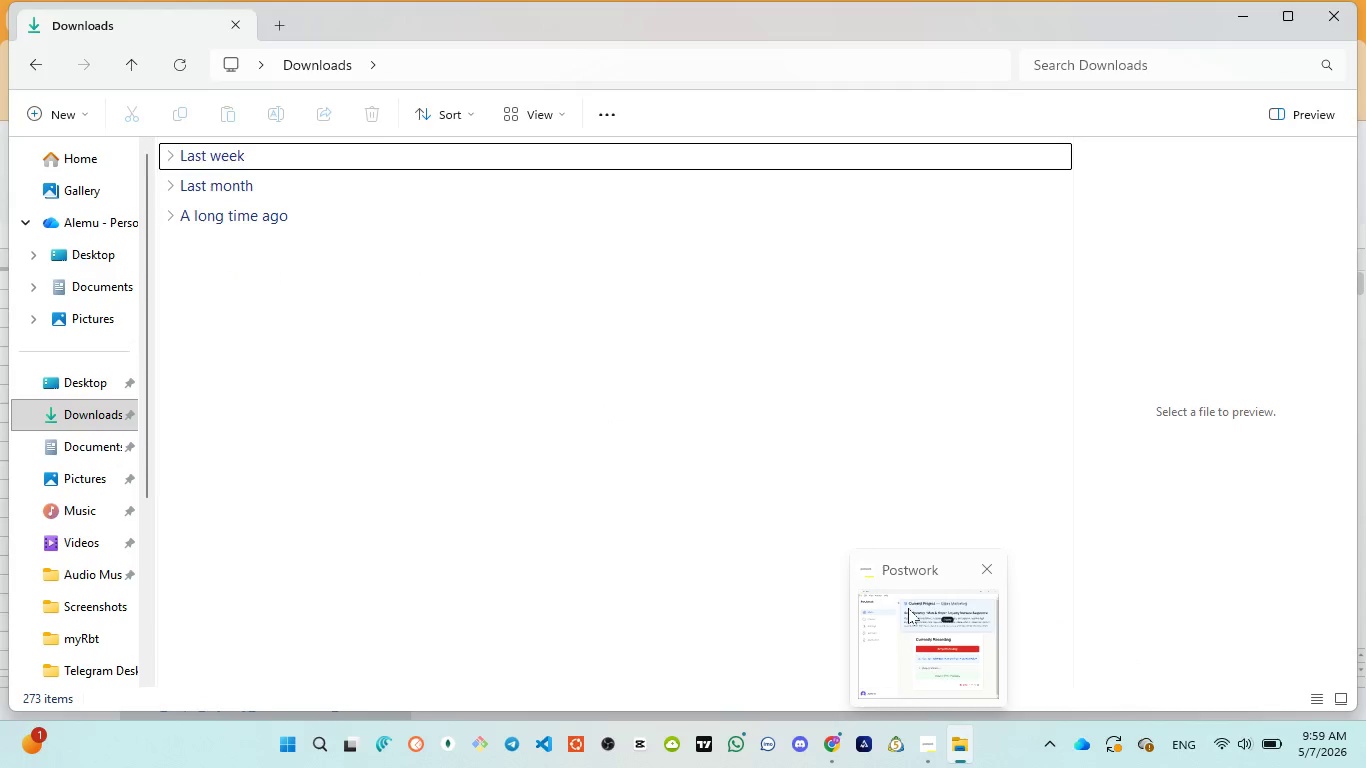 
left_click([908, 608])